 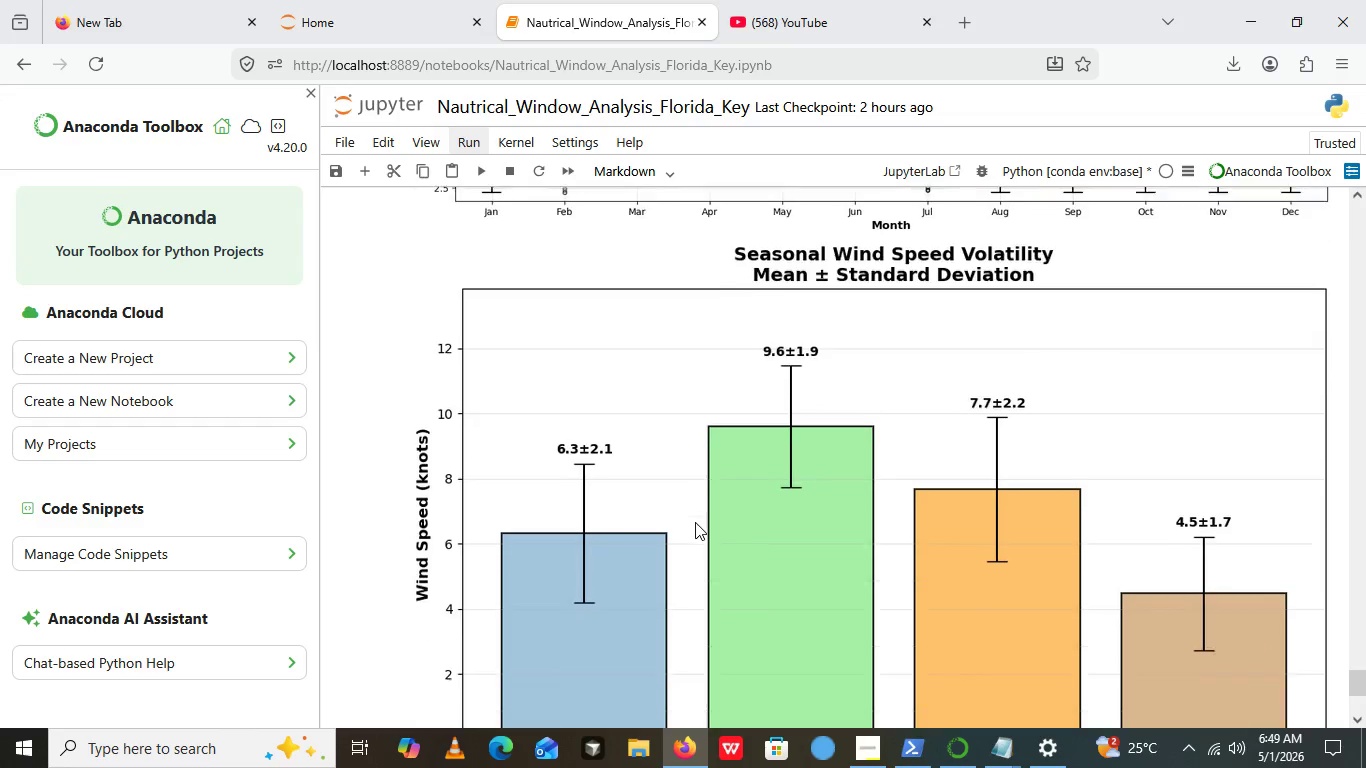 
scroll: coordinate [695, 522], scroll_direction: down, amount: 2.0
 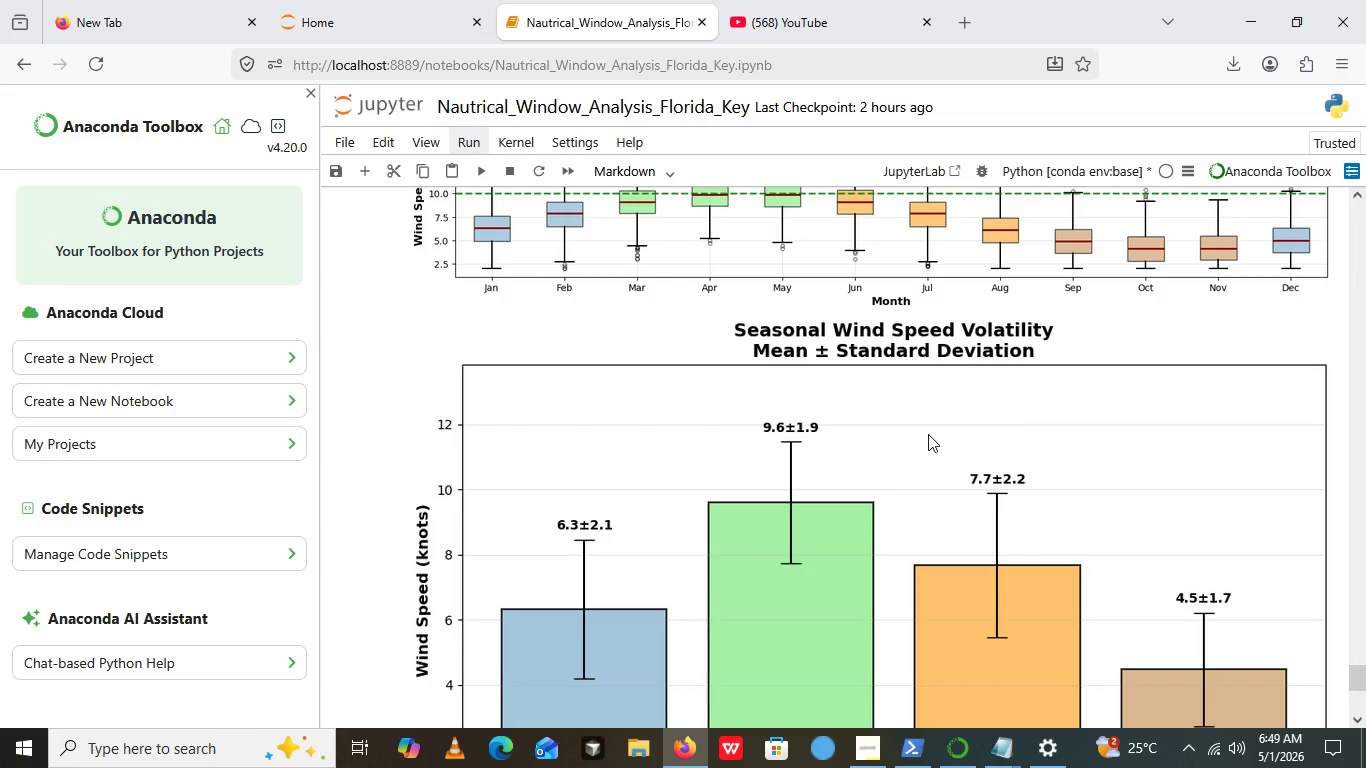 
scroll: coordinate [928, 434], scroll_direction: none, amount: 0.0
 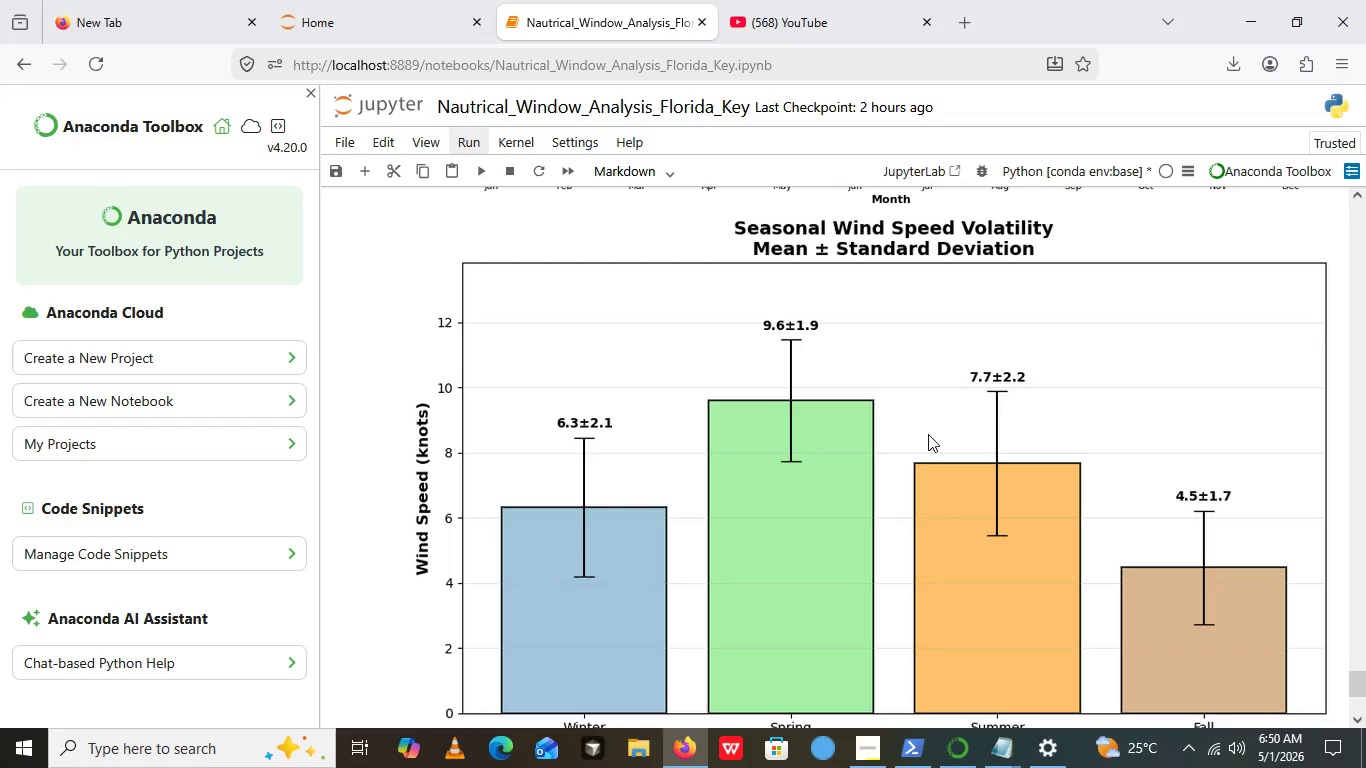 
wait(54.29)
 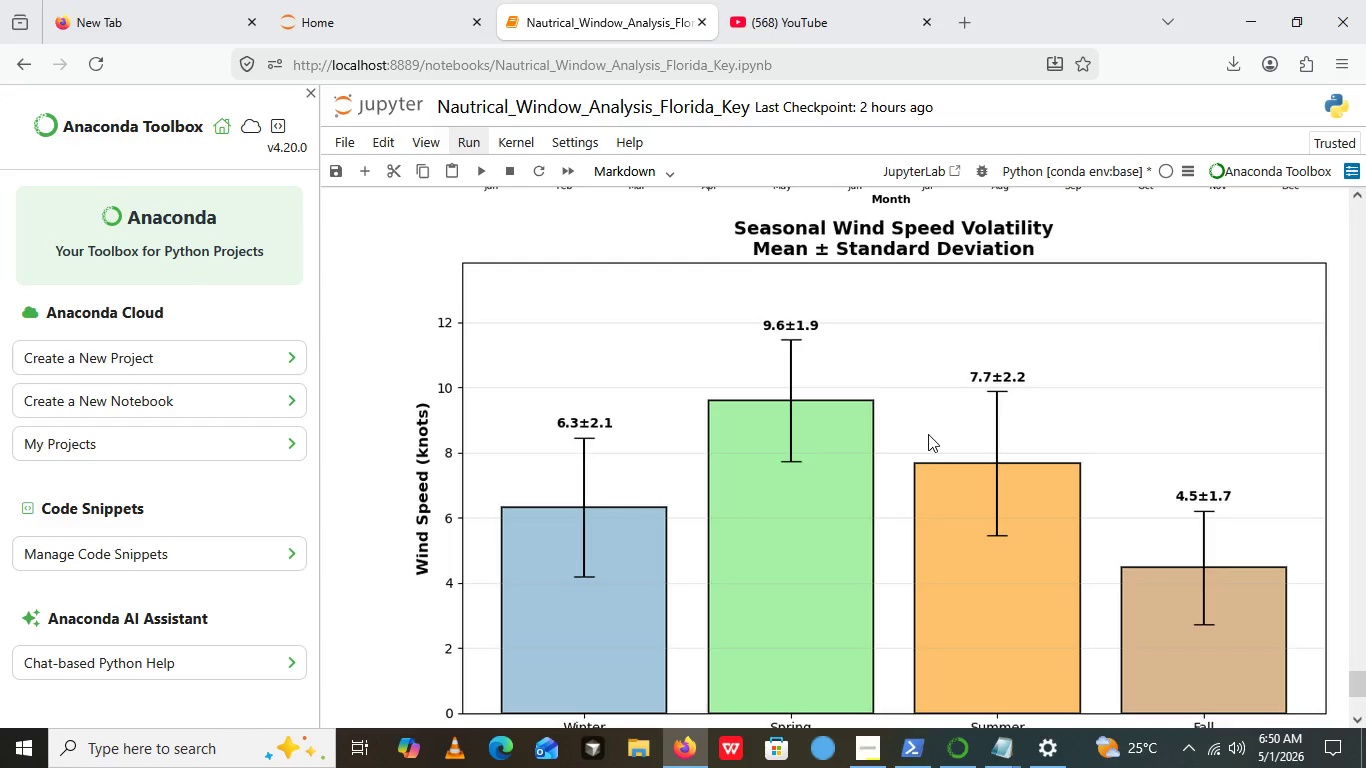 
scroll: coordinate [963, 528], scroll_direction: up, amount: 2.0
 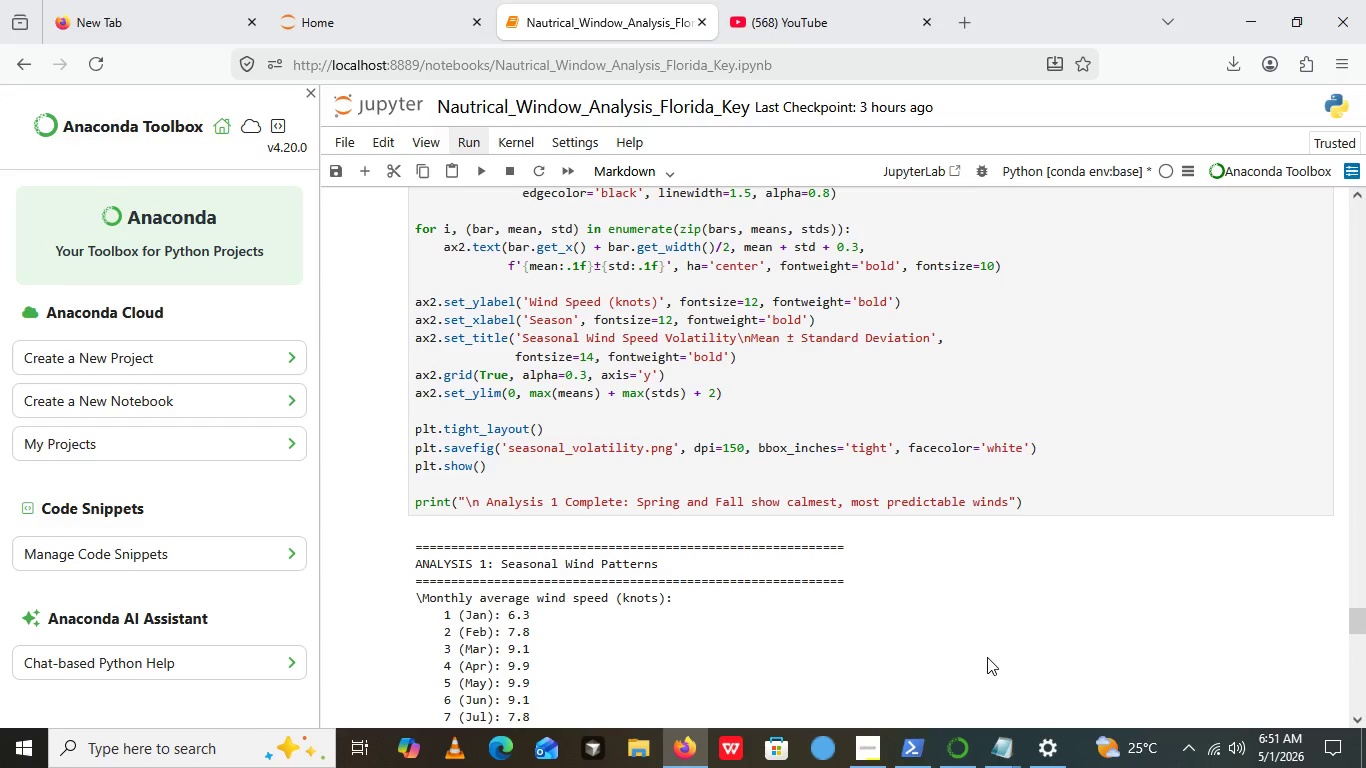 
wait(28.14)
 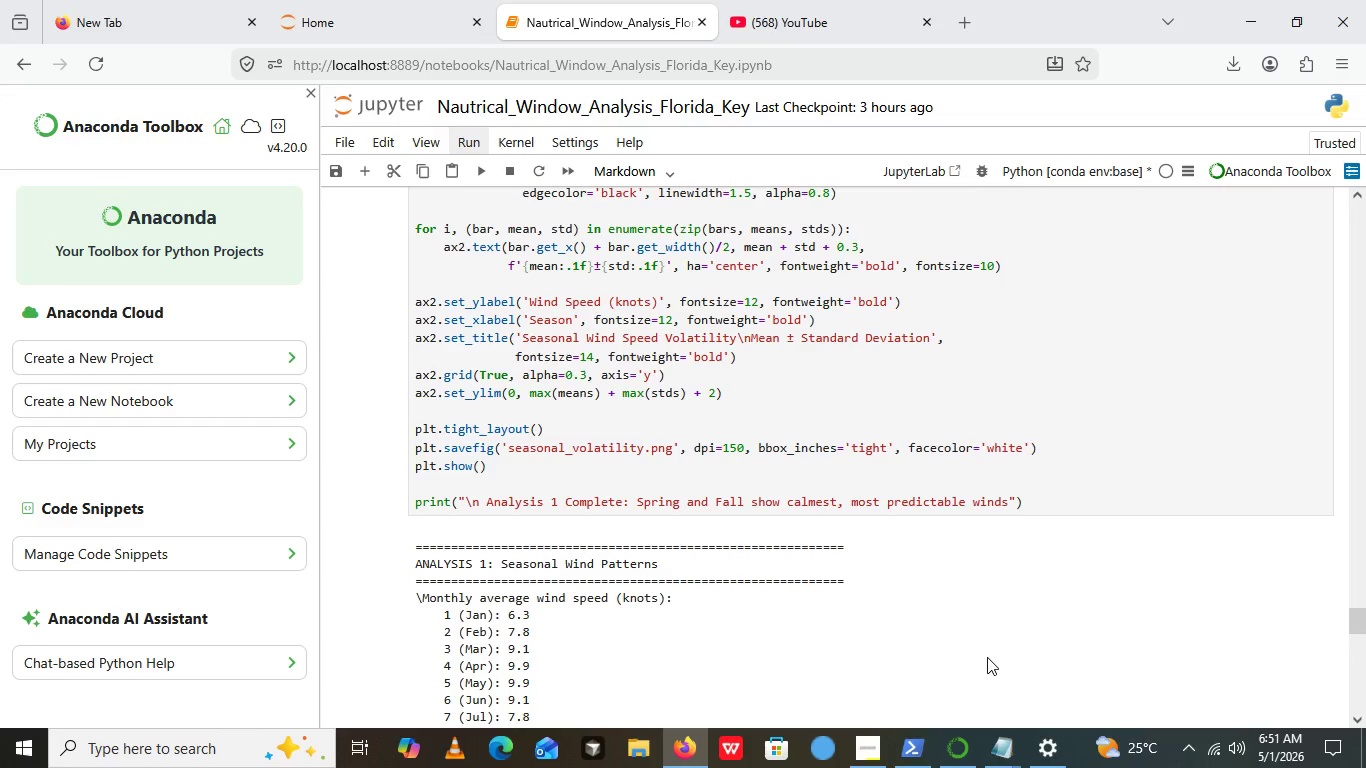 
scroll: coordinate [874, 503], scroll_direction: down, amount: 1.0
 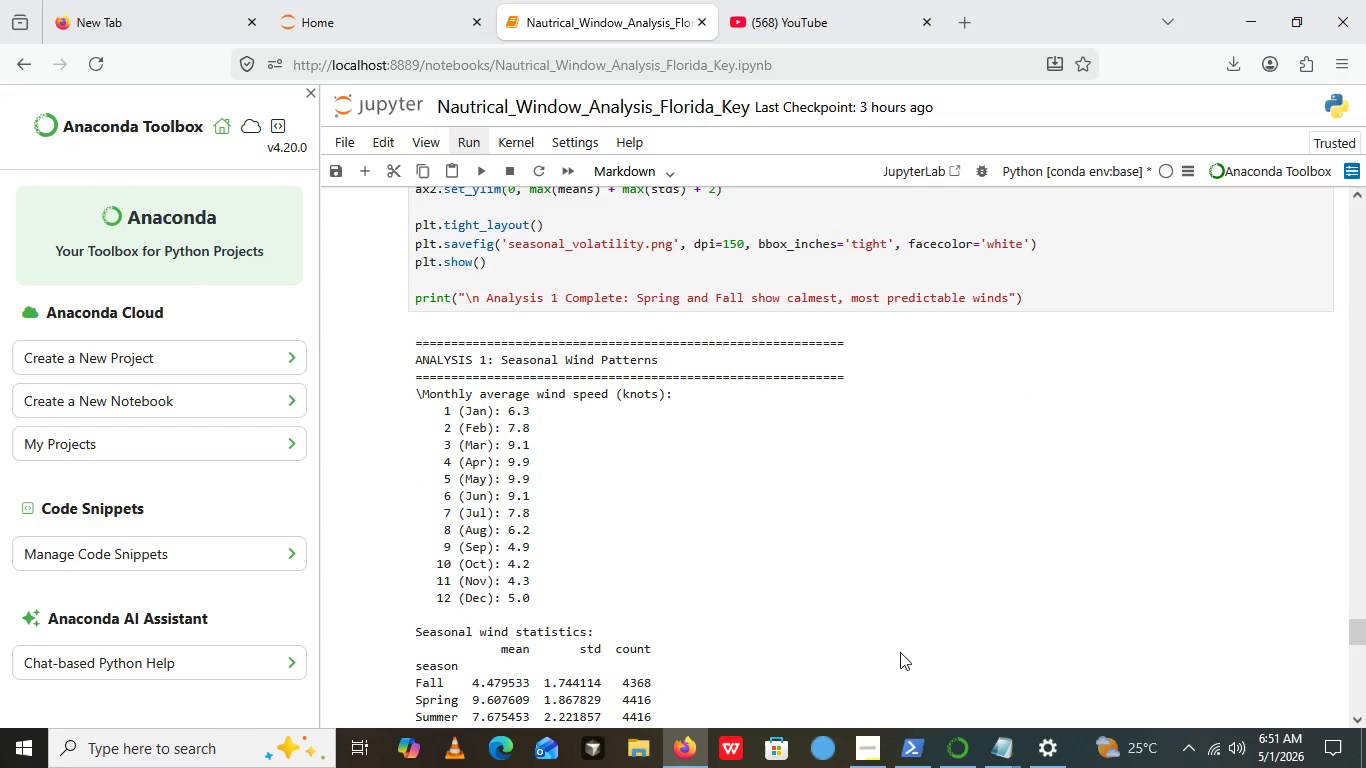 
mouse_move([887, 763])
 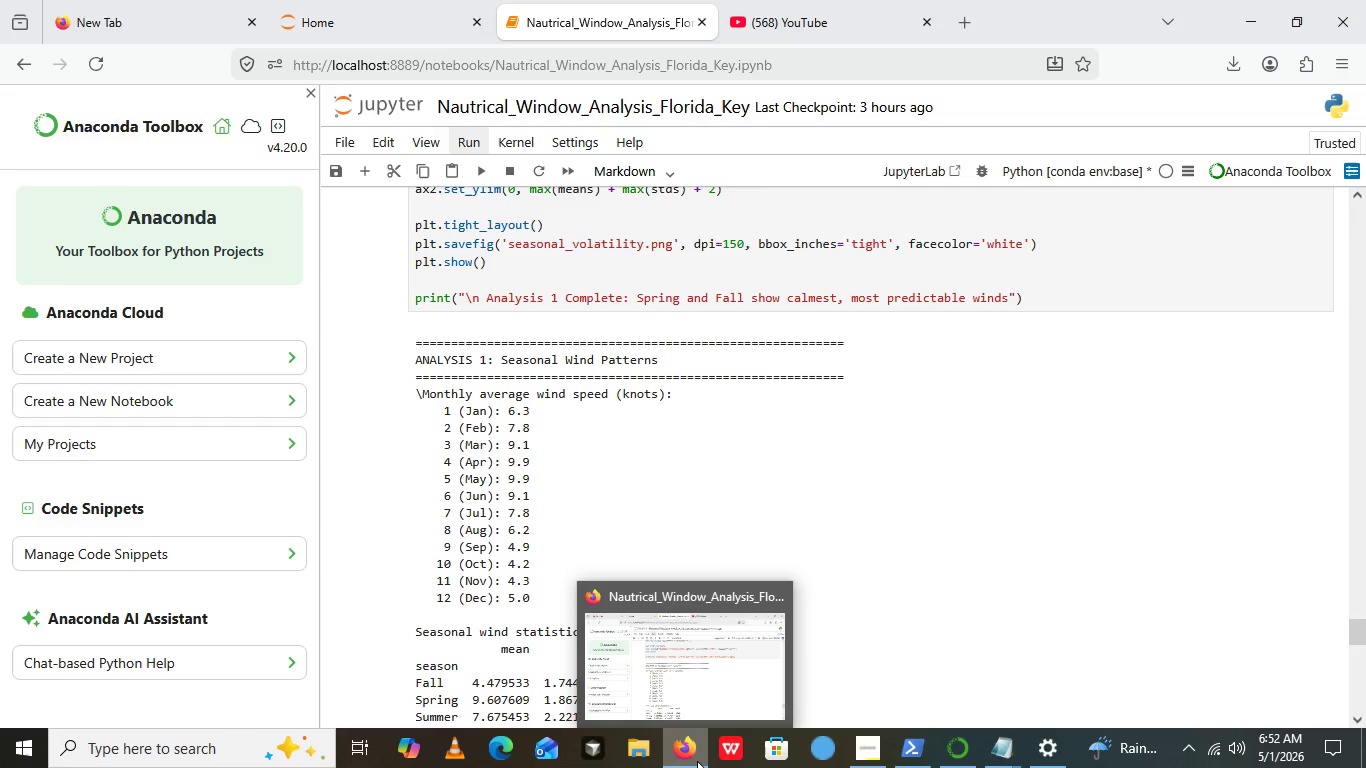 
wait(54.13)
 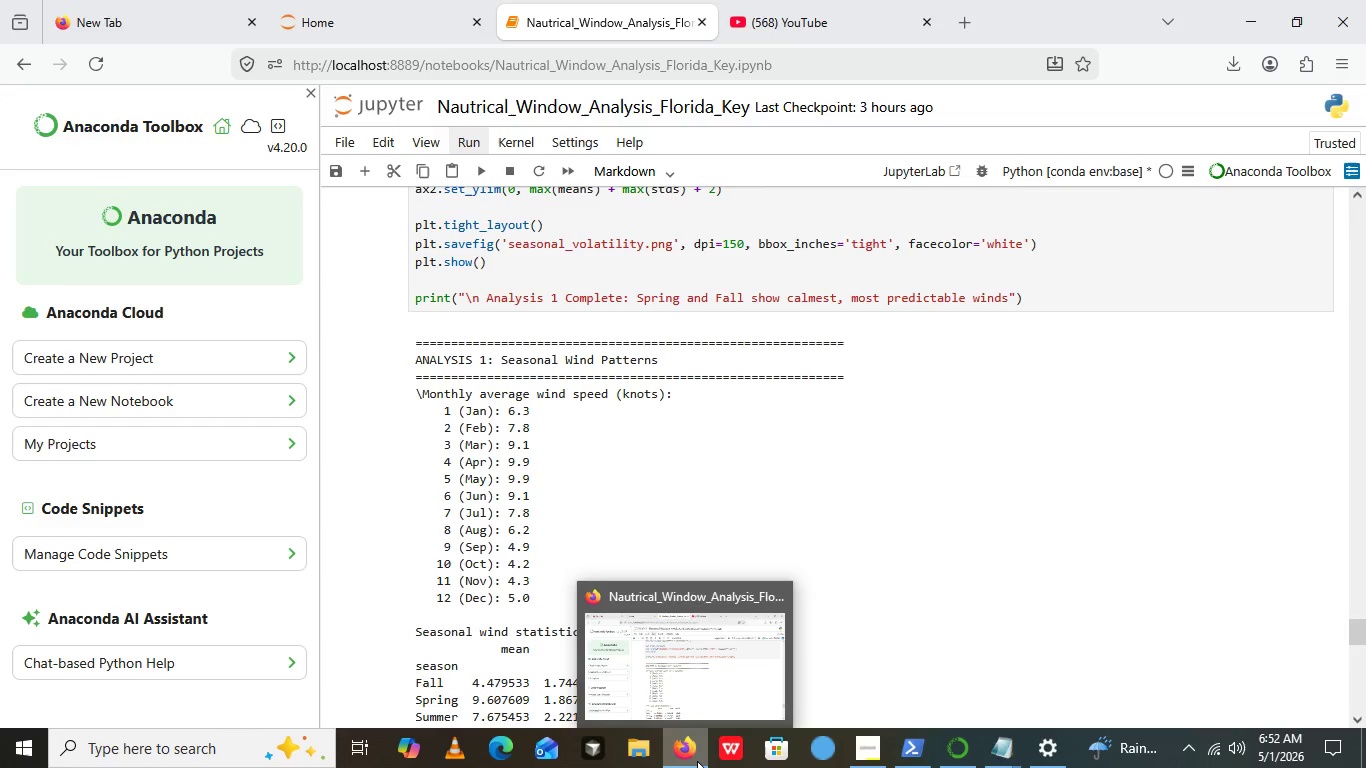 
scroll: coordinate [761, 393], scroll_direction: up, amount: 2.0
 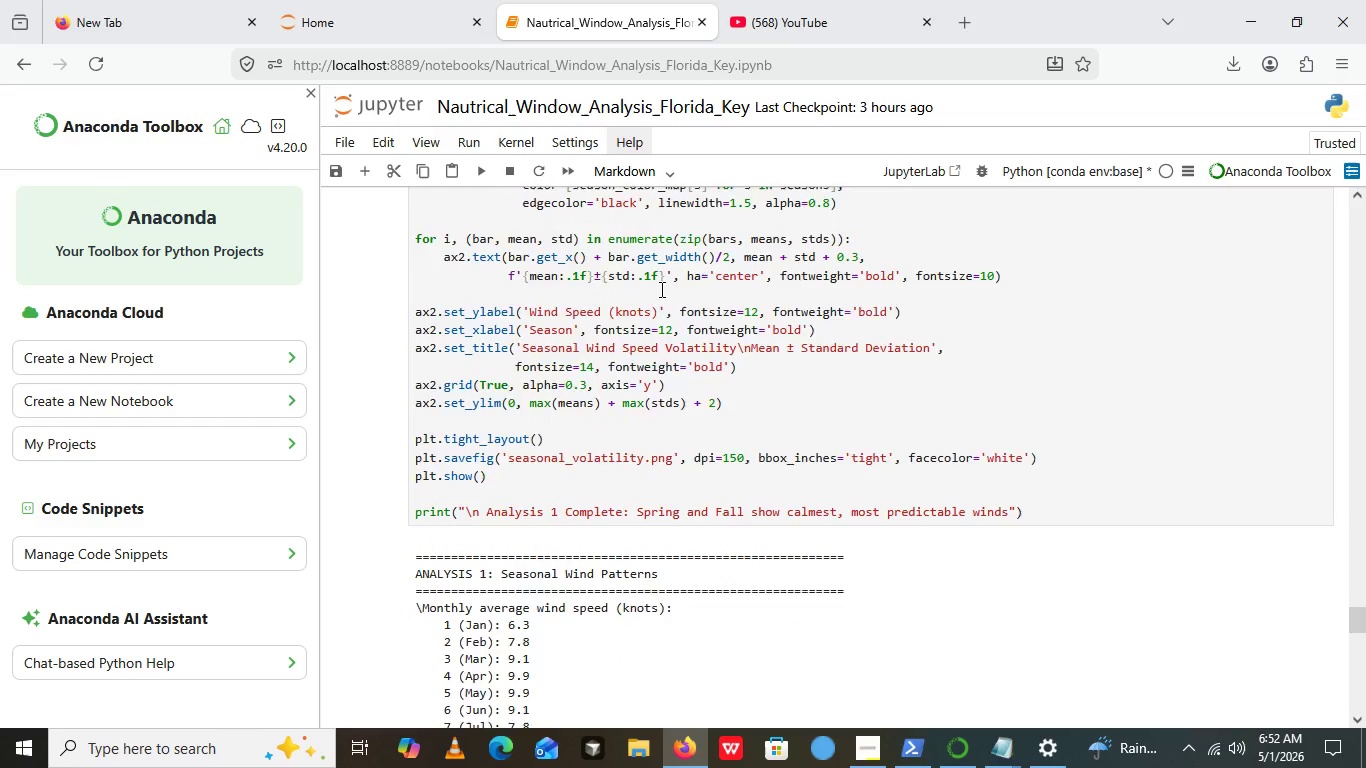 
scroll: coordinate [609, 529], scroll_direction: down, amount: 5.0
 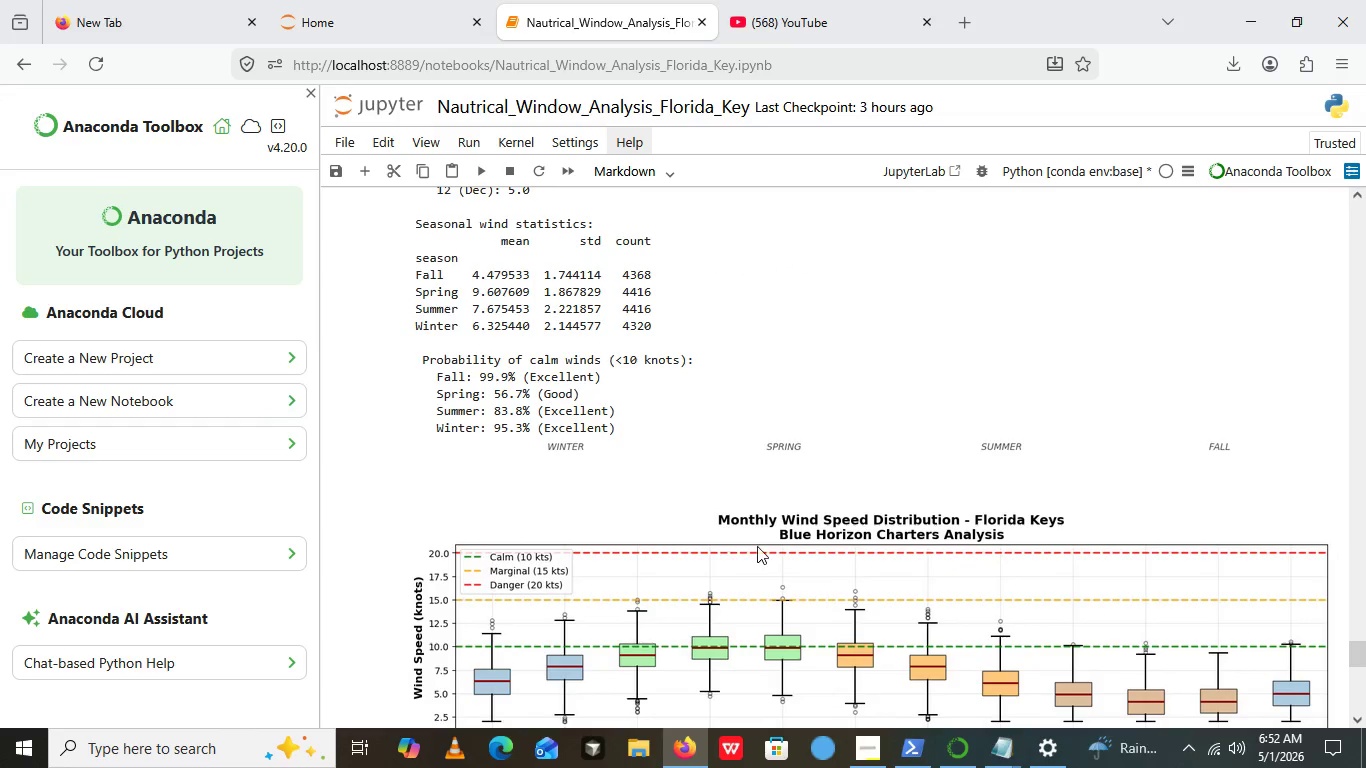 
scroll: coordinate [661, 528], scroll_direction: down, amount: 1.0
 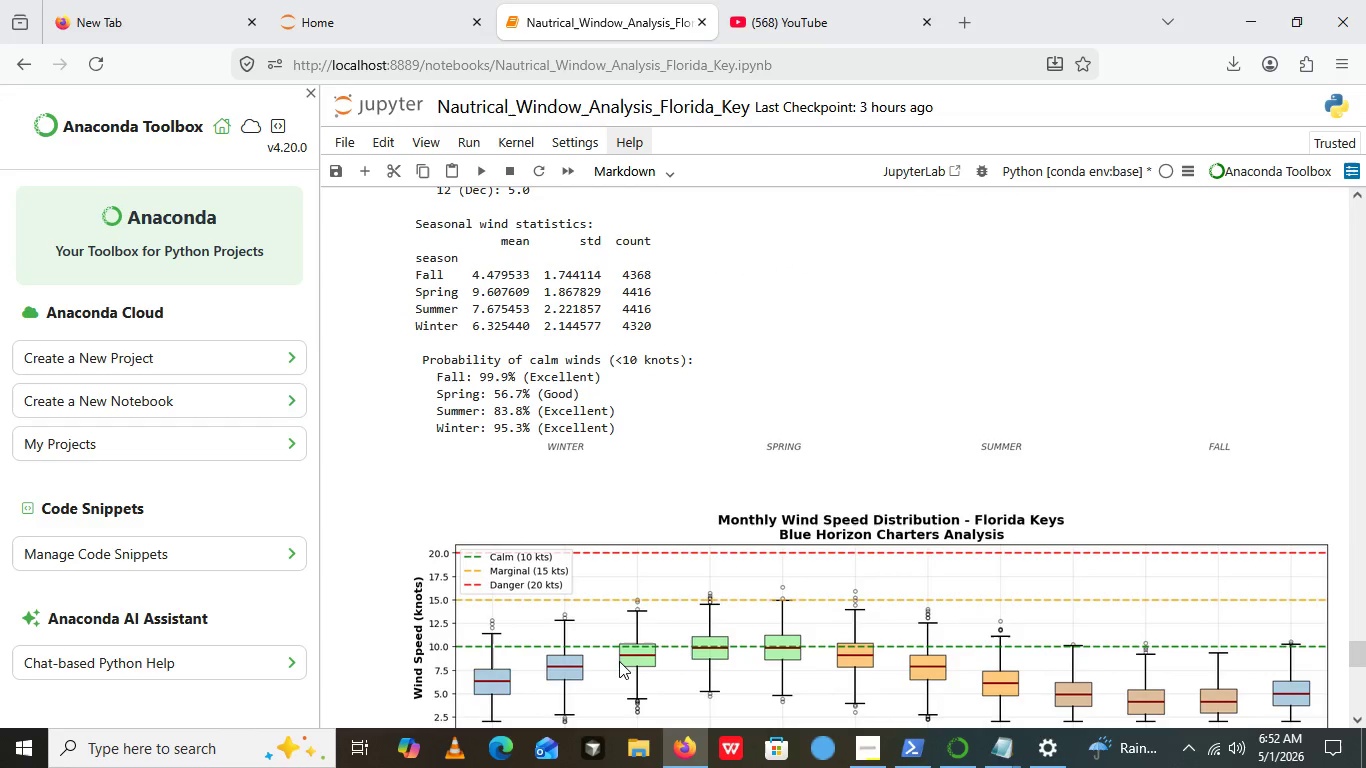 
wait(7.07)
 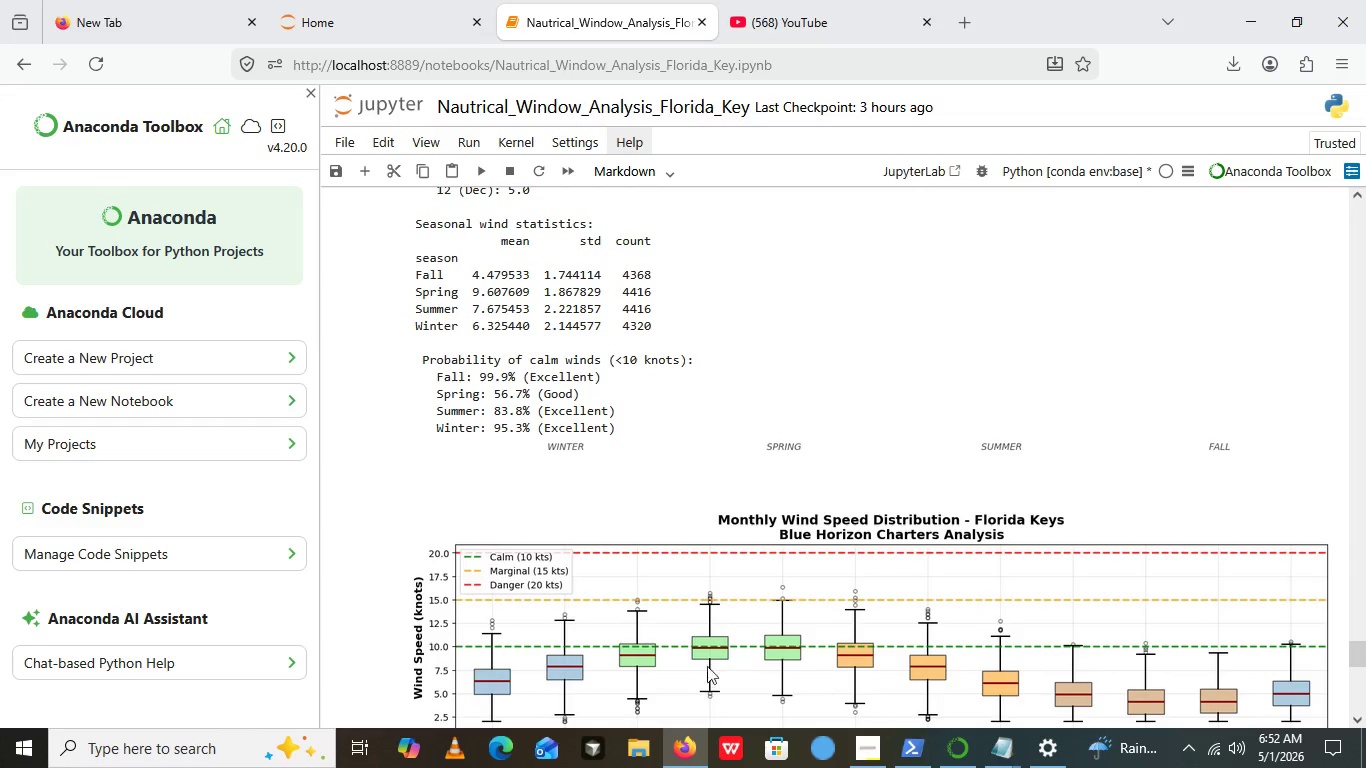 
scroll: coordinate [615, 647], scroll_direction: down, amount: 1.0
 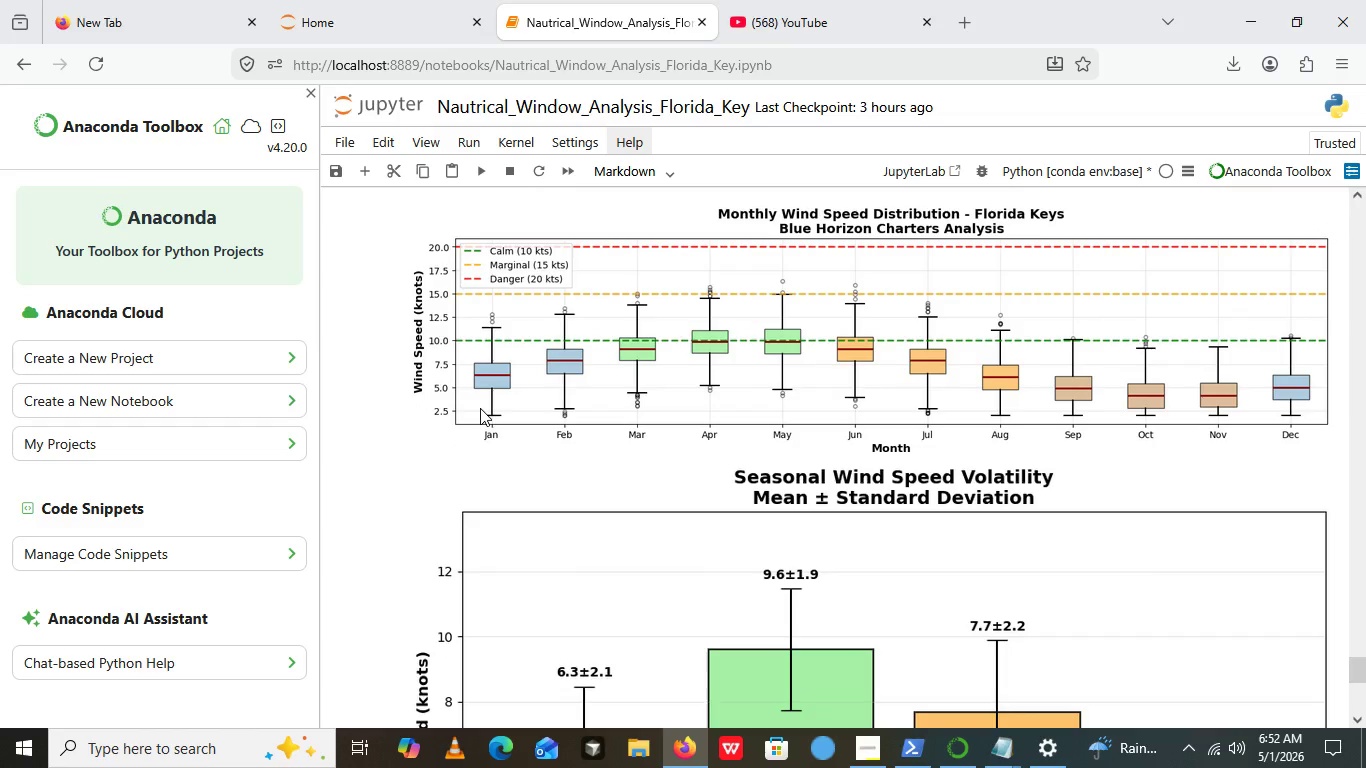 
wait(5.98)
 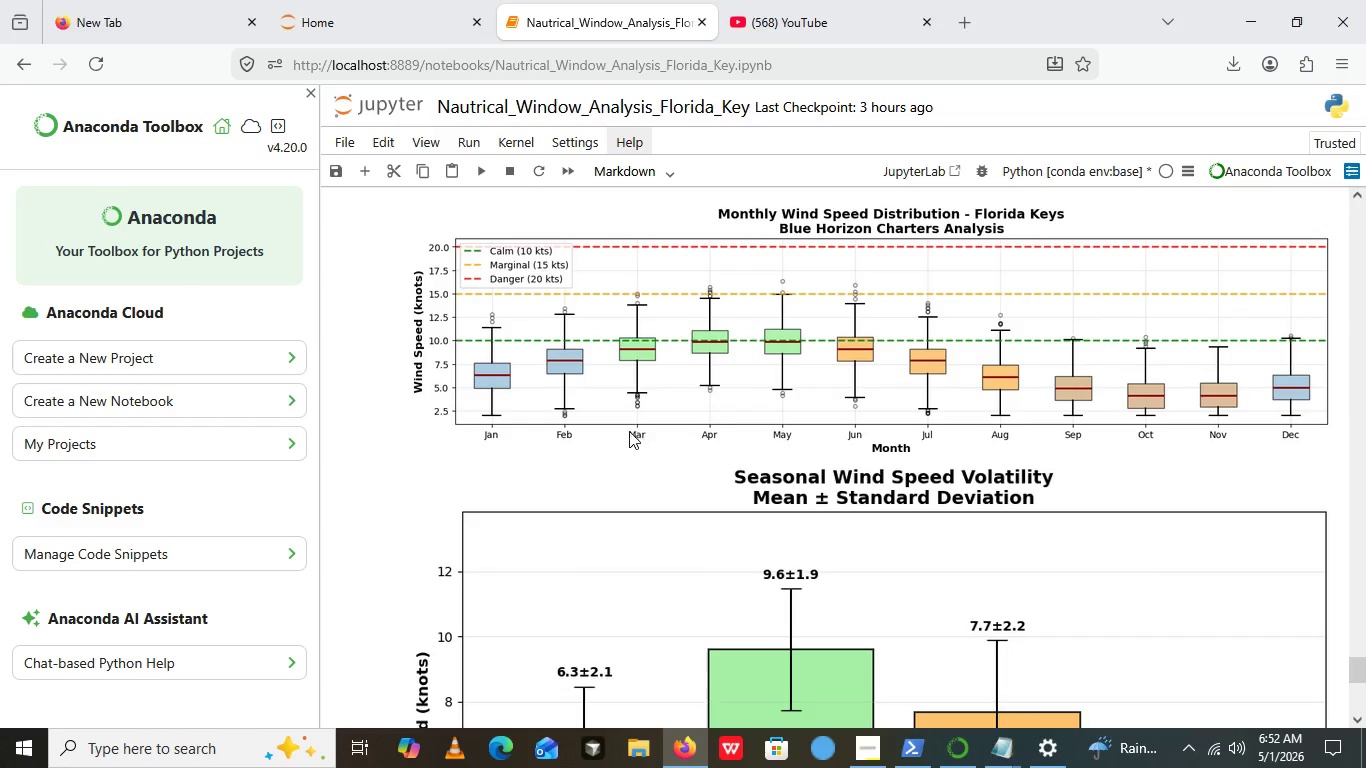 
scroll: coordinate [620, 422], scroll_direction: none, amount: 0.0
 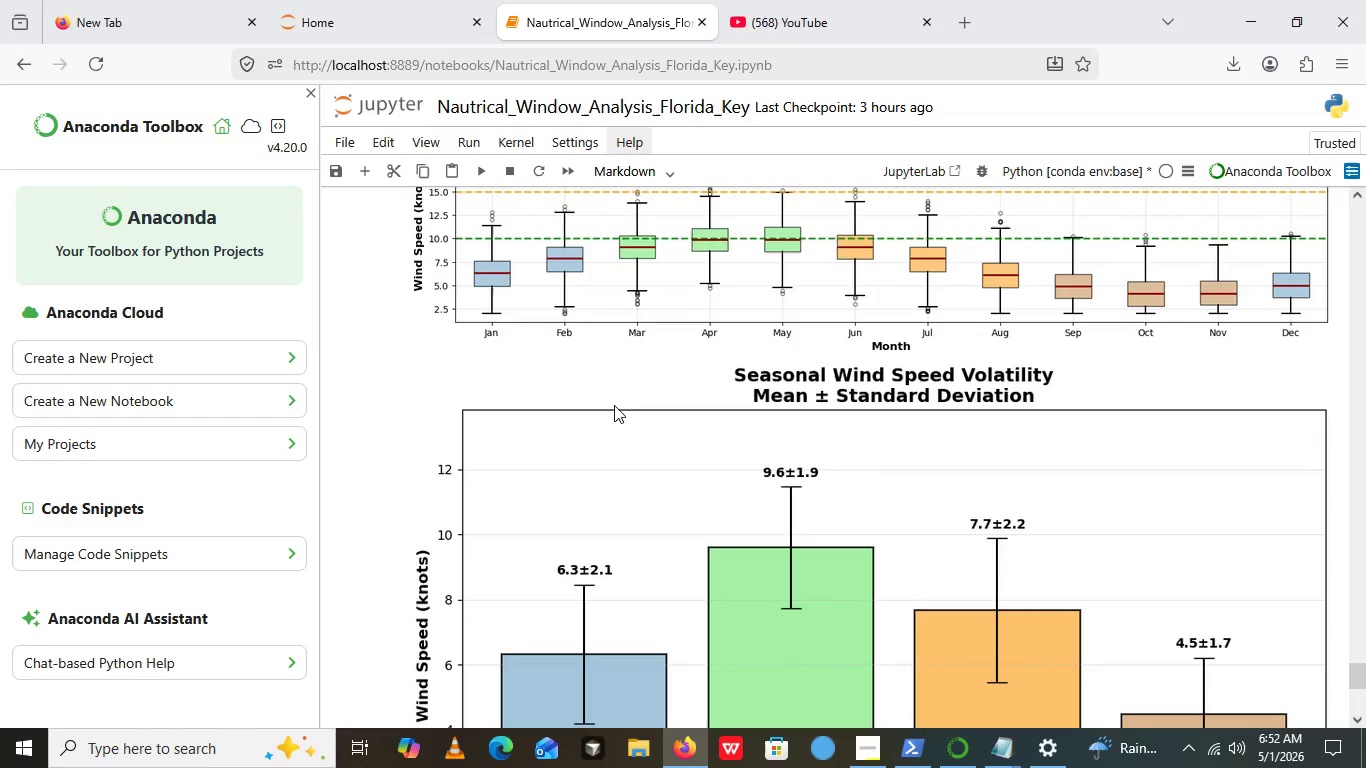 
scroll: coordinate [618, 424], scroll_direction: down, amount: 5.0
 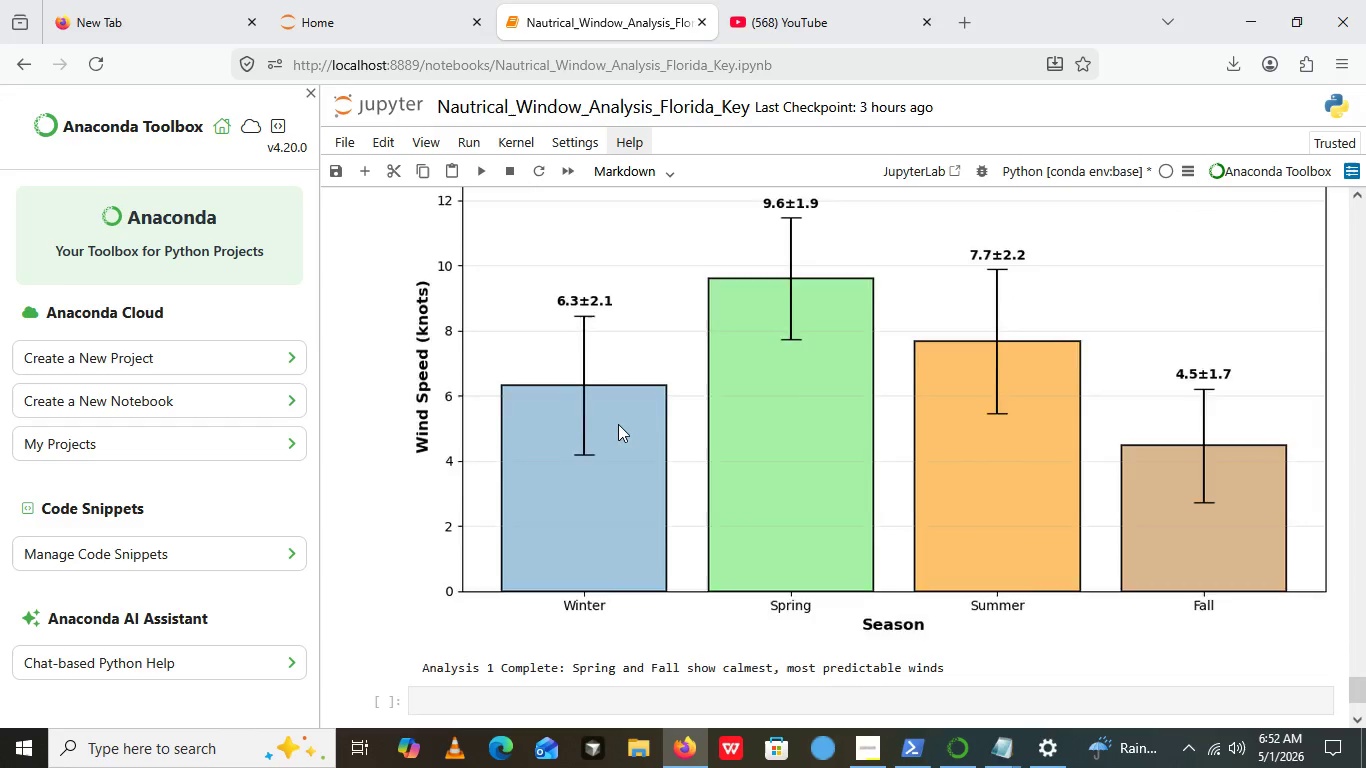 
scroll: coordinate [618, 424], scroll_direction: up, amount: 1.0
 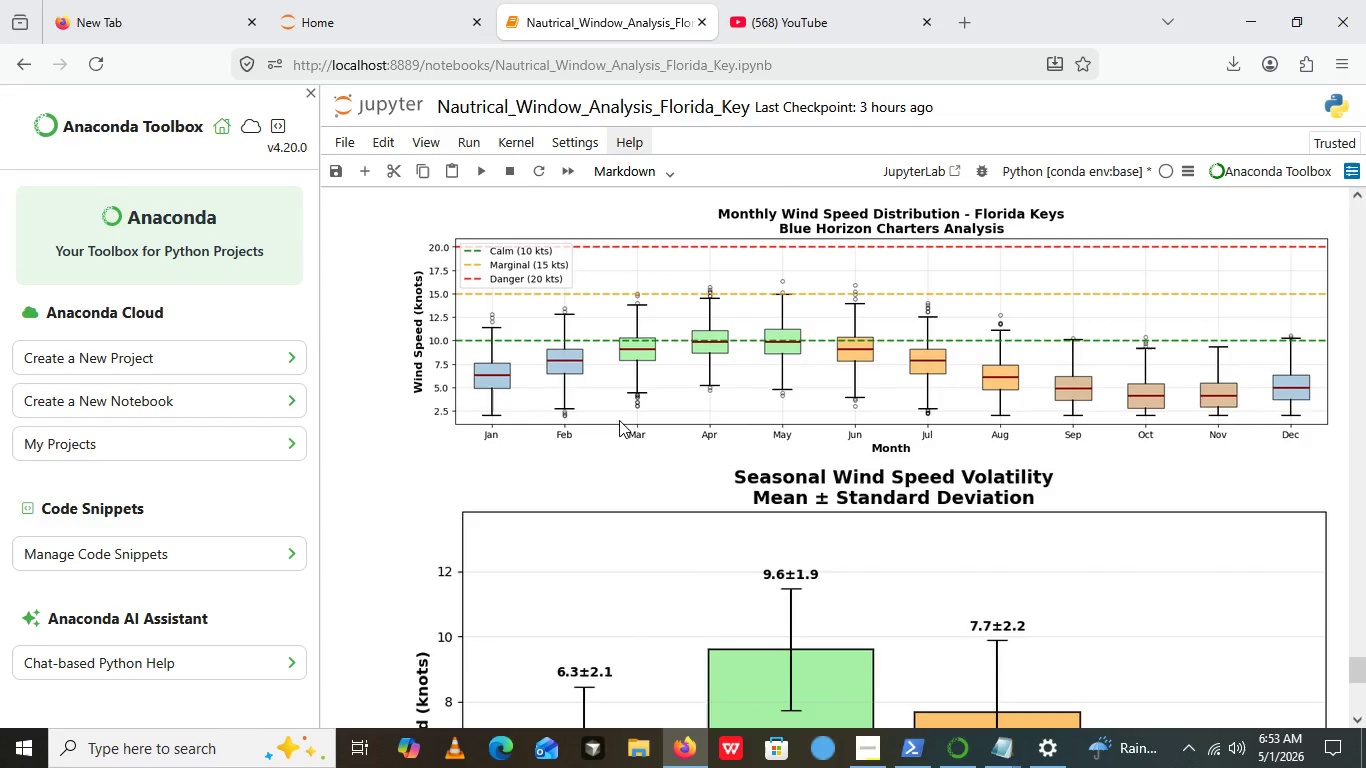 
wait(15.34)
 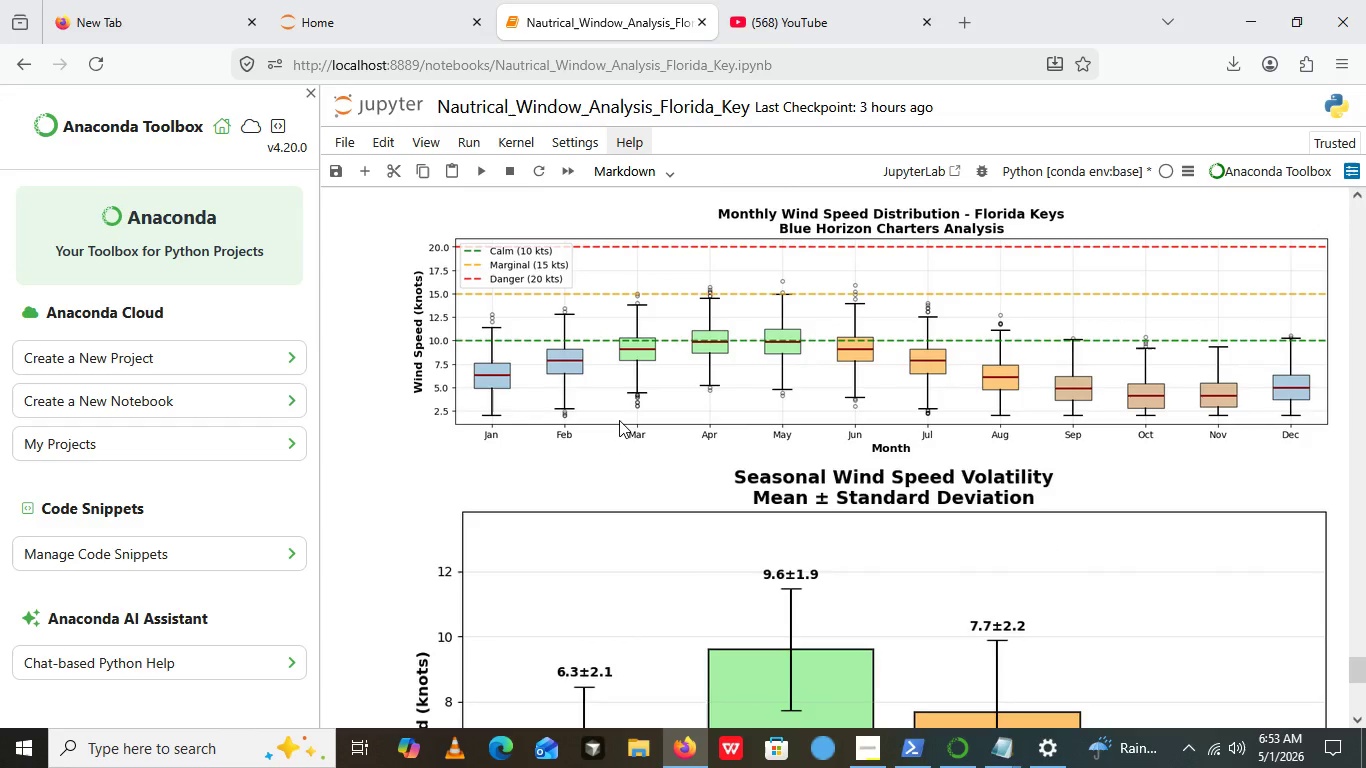 
scroll: coordinate [1089, 609], scroll_direction: up, amount: 2.0
 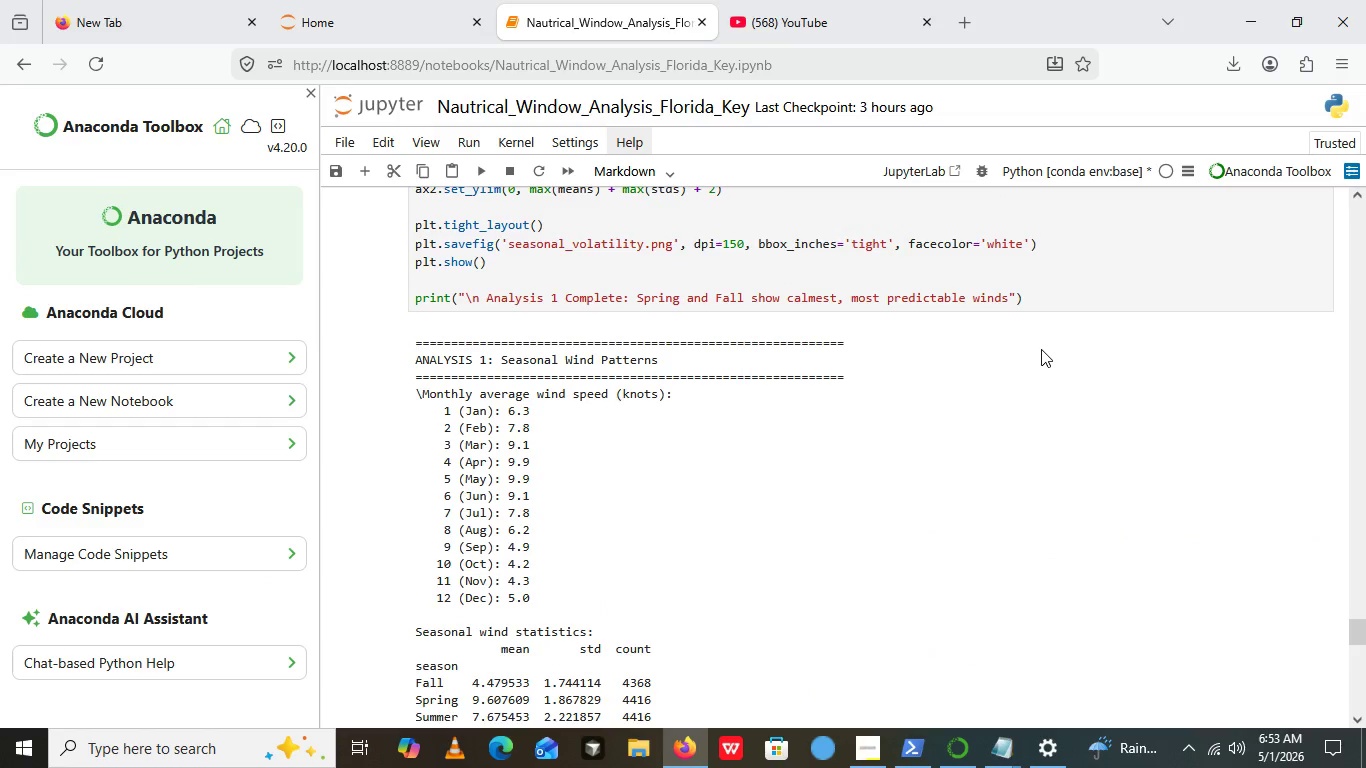 
scroll: coordinate [1032, 362], scroll_direction: down, amount: 1.0
 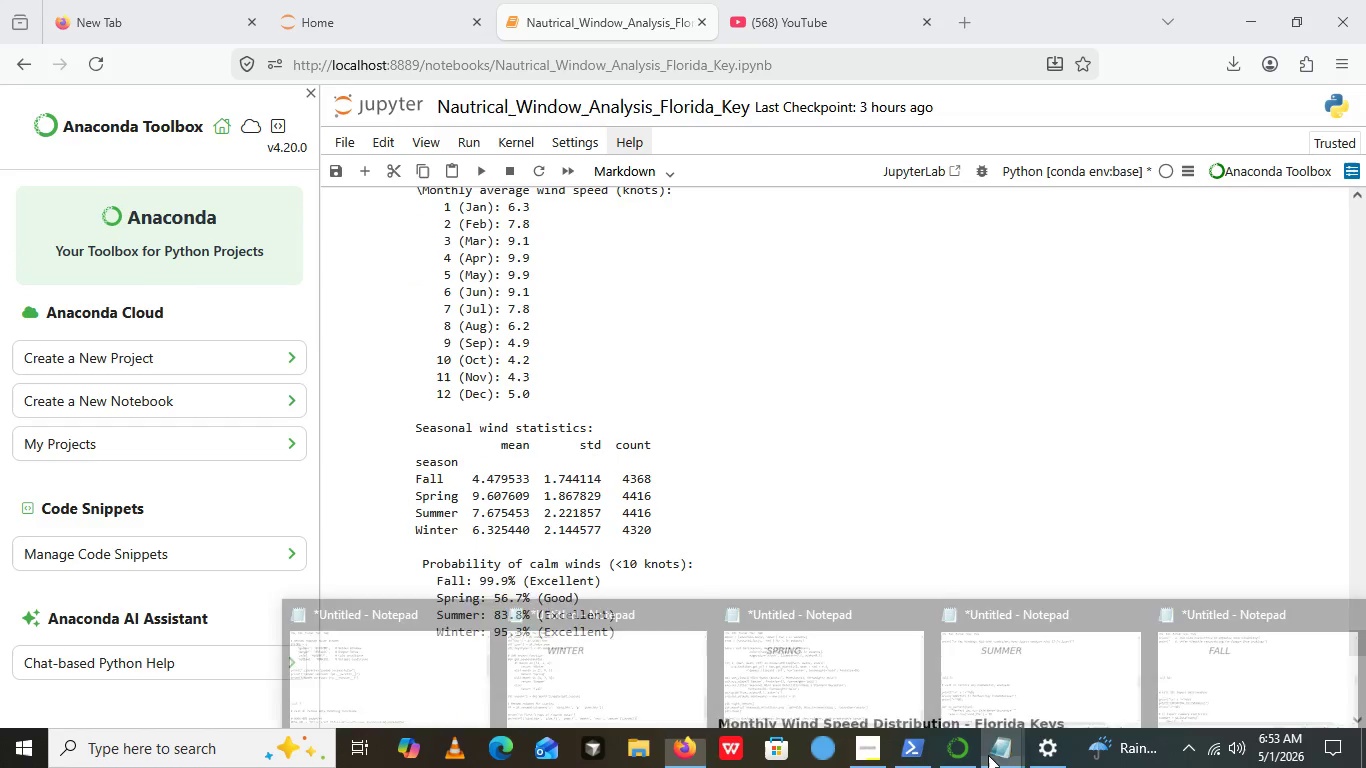 
left_click([988, 755])
 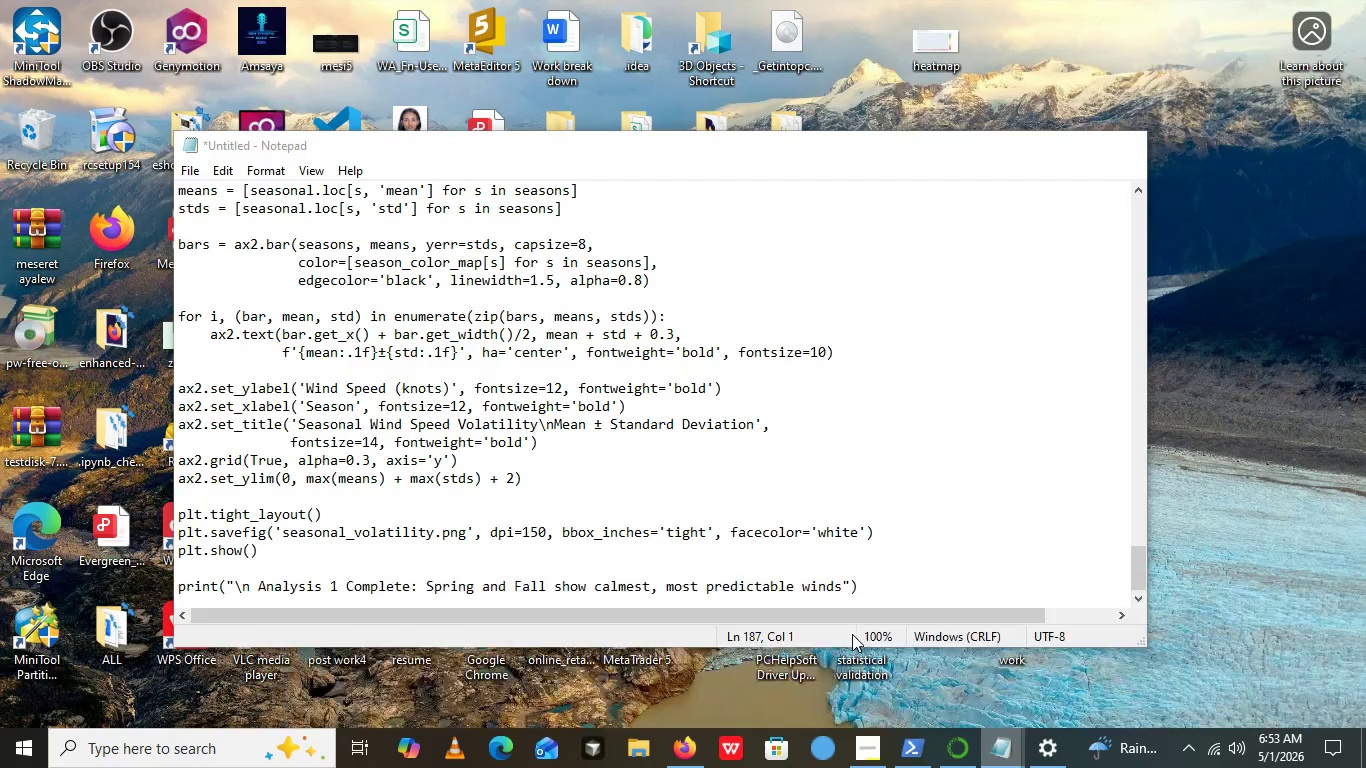 
left_click([852, 634])
 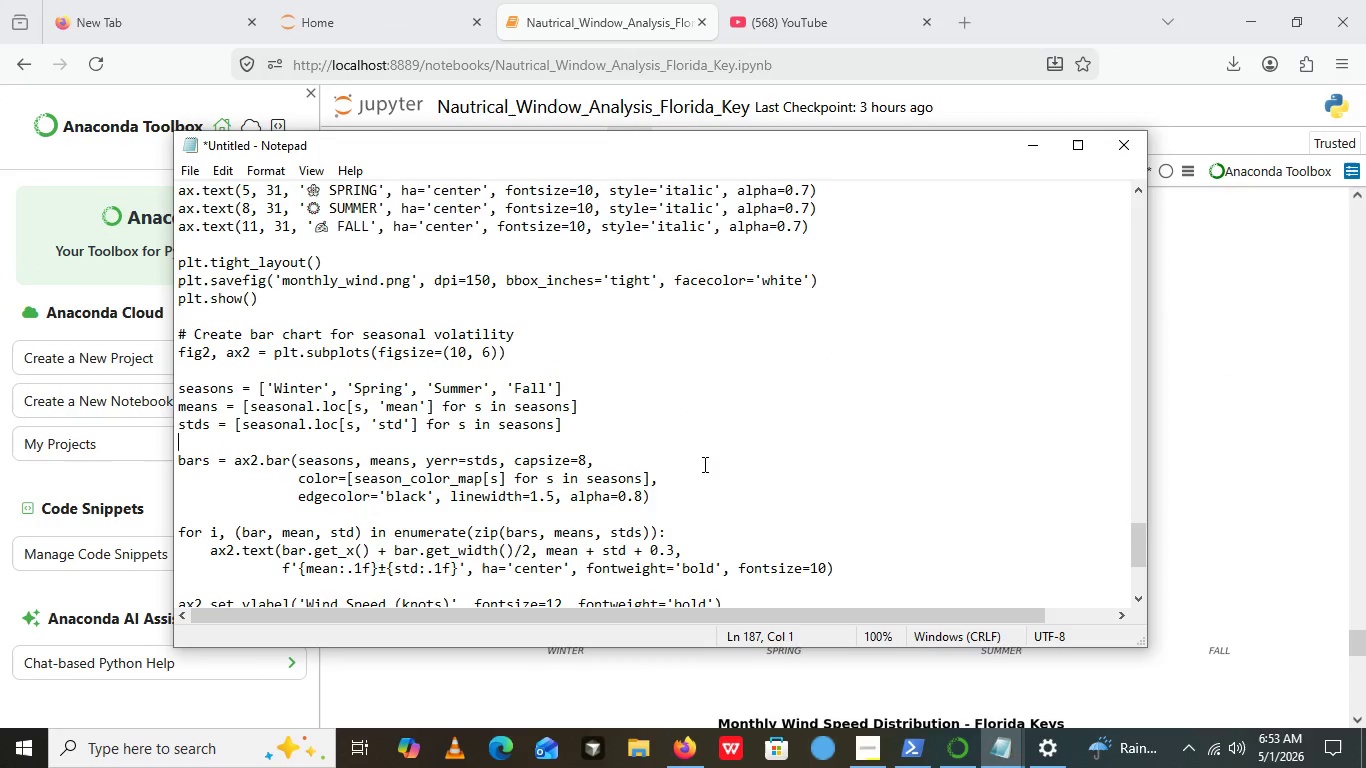 
scroll: coordinate [703, 465], scroll_direction: up, amount: 32.0
 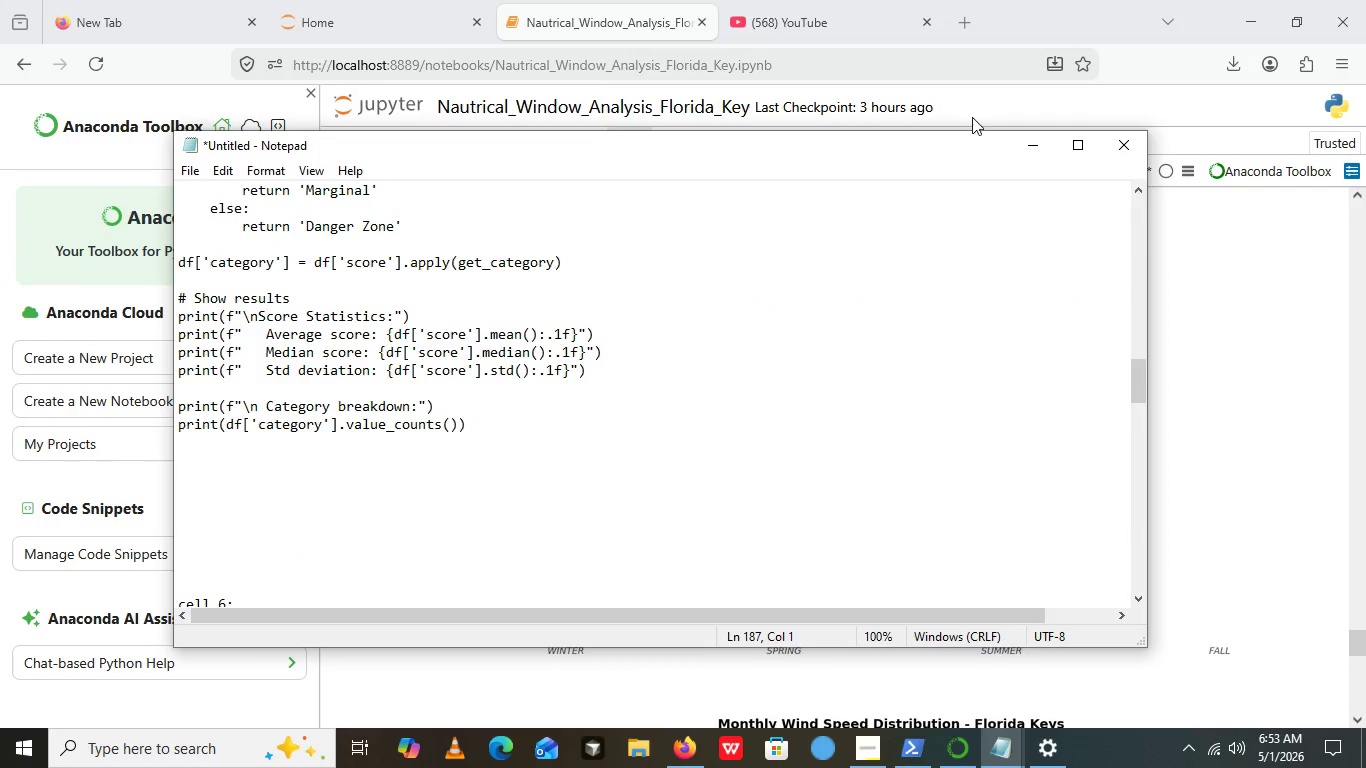 
left_click([1031, 154])
 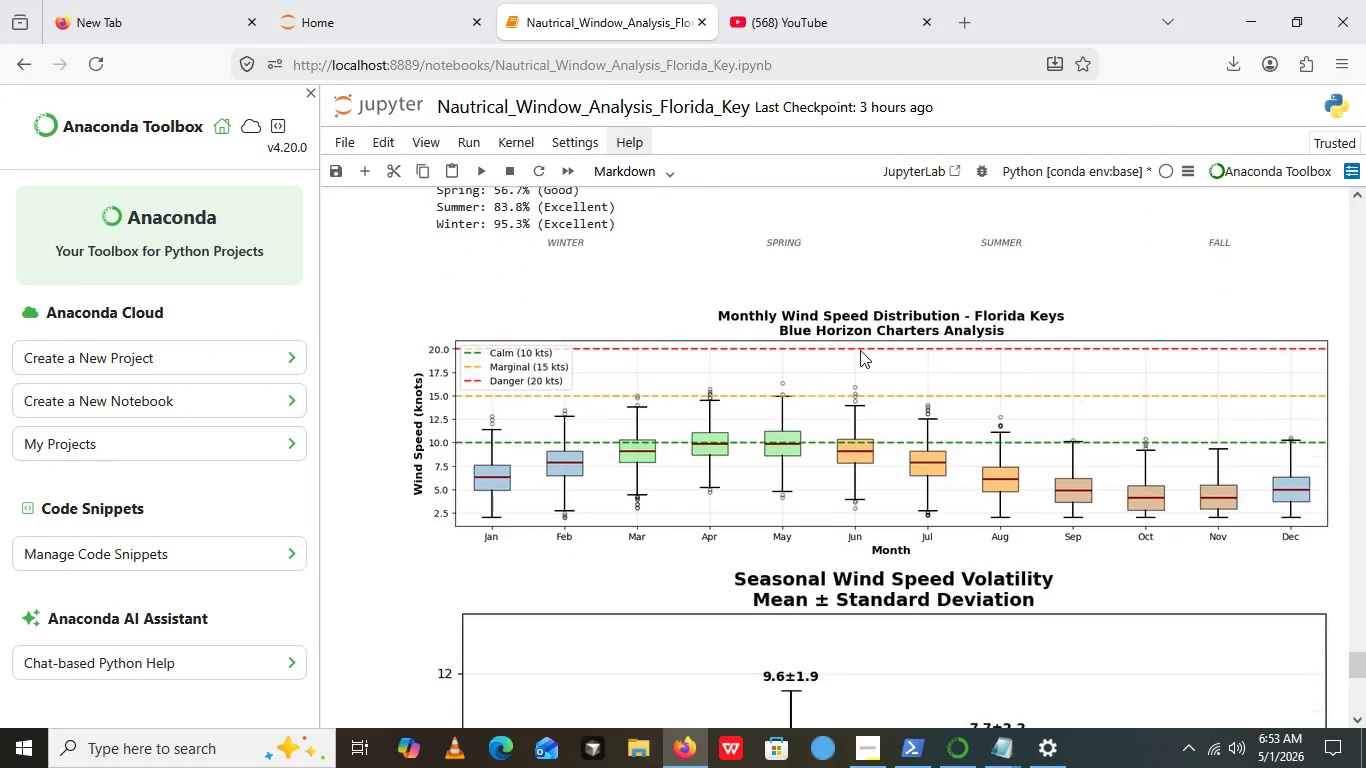 
scroll: coordinate [860, 350], scroll_direction: down, amount: 4.0
 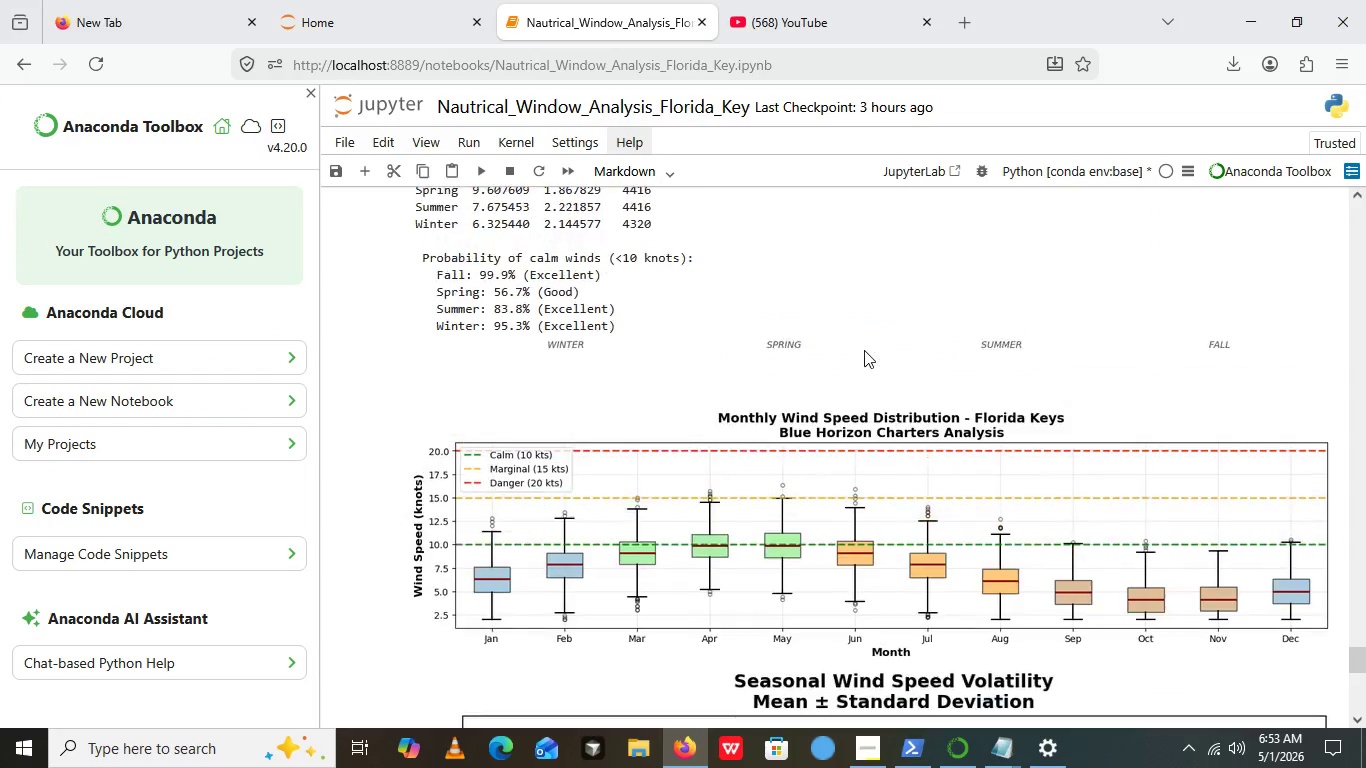 
scroll: coordinate [864, 350], scroll_direction: up, amount: 8.0
 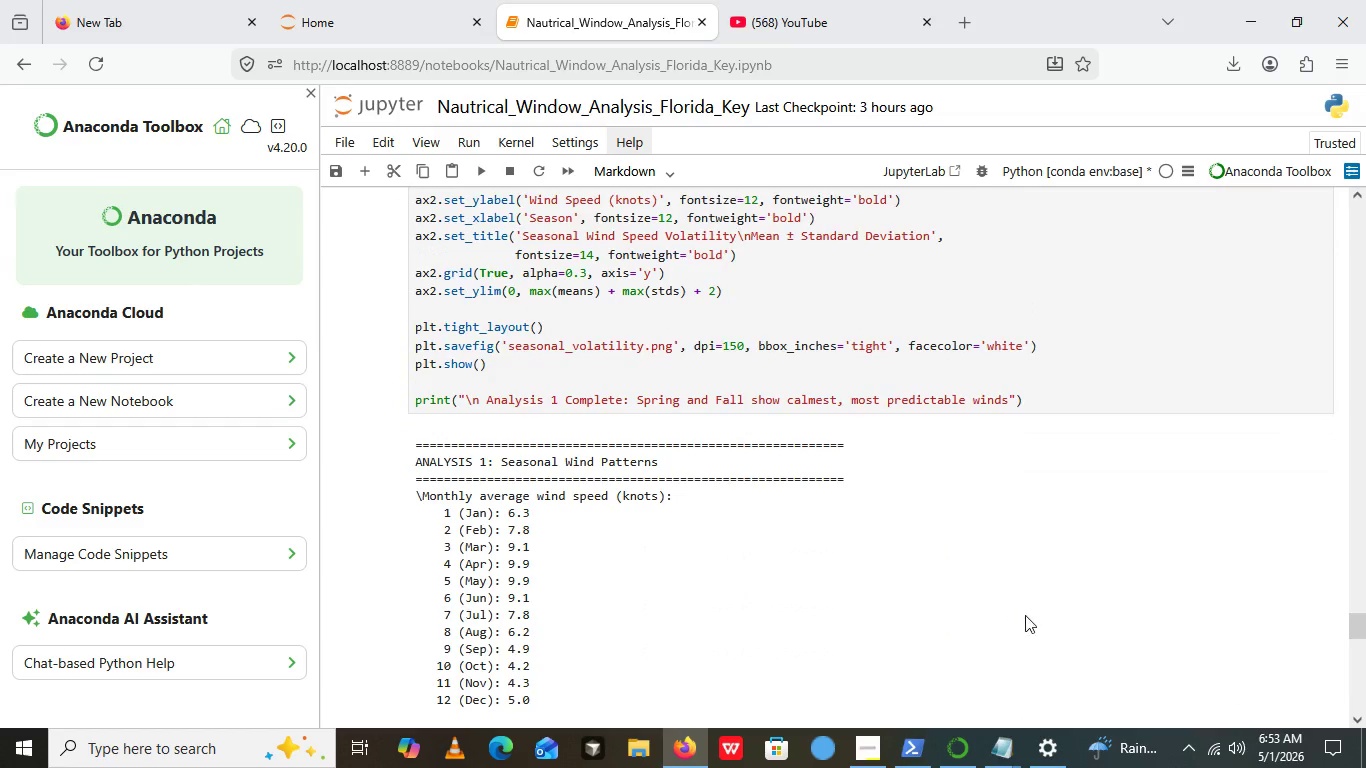 
scroll: coordinate [864, 350], scroll_direction: down, amount: 1.0
 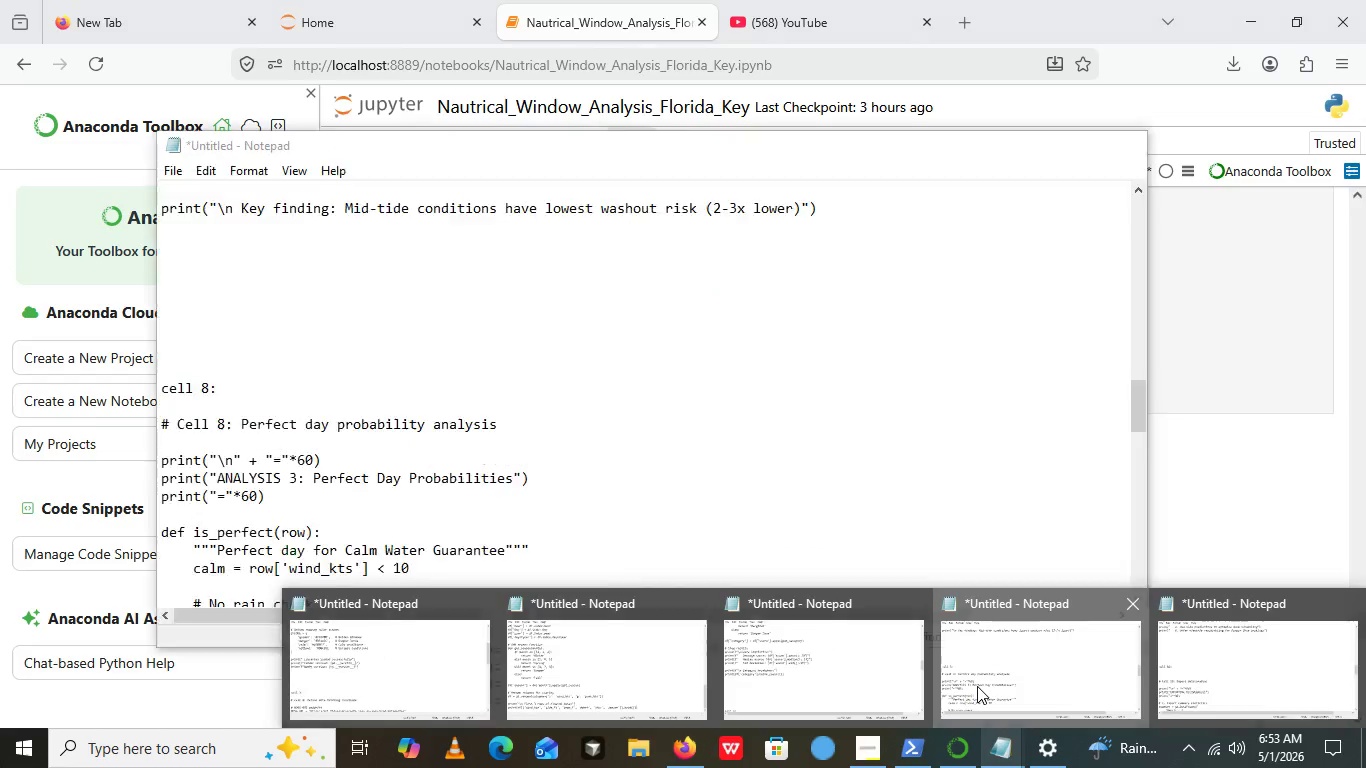 
left_click([977, 686])
 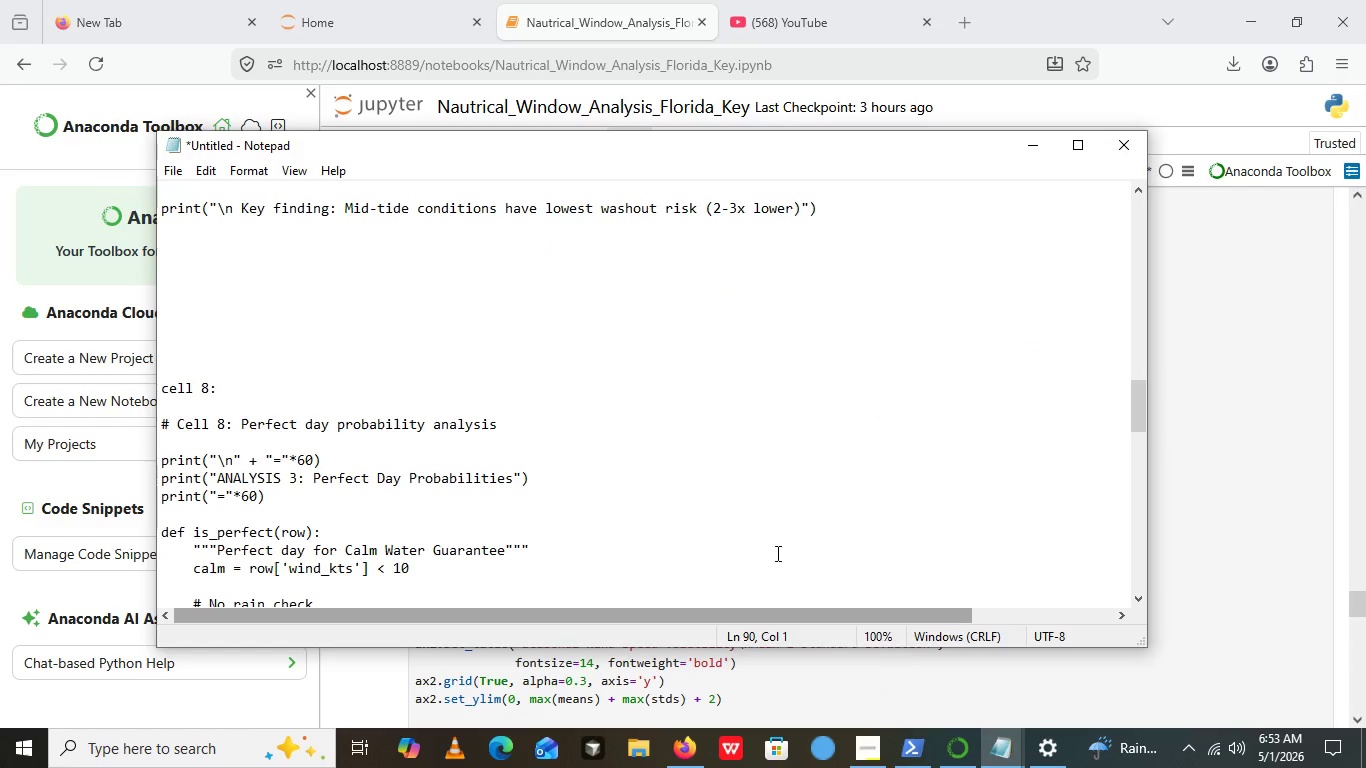 
scroll: coordinate [824, 499], scroll_direction: up, amount: 30.0
 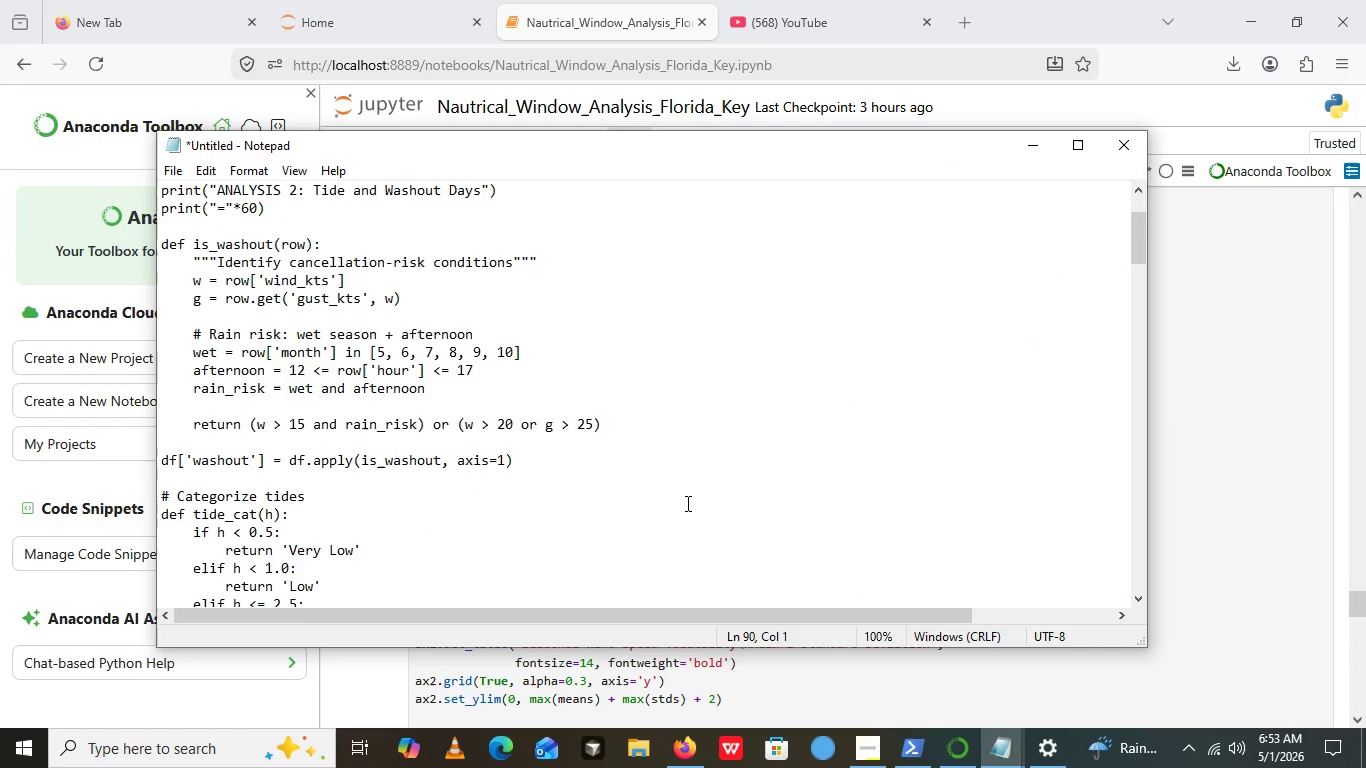 
scroll: coordinate [488, 540], scroll_direction: down, amount: 22.0
 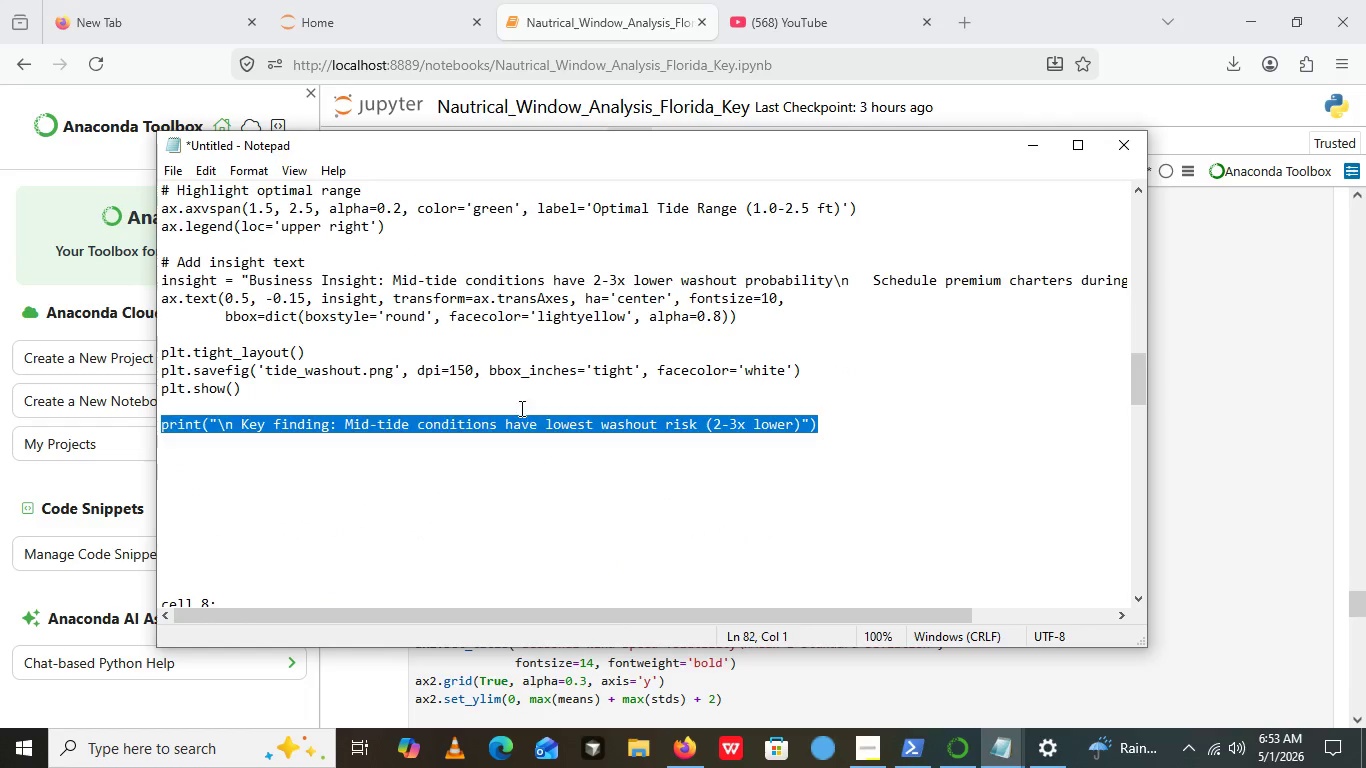 
left_click_drag(start_coordinate=[698, 495], to_coordinate=[175, 194])
 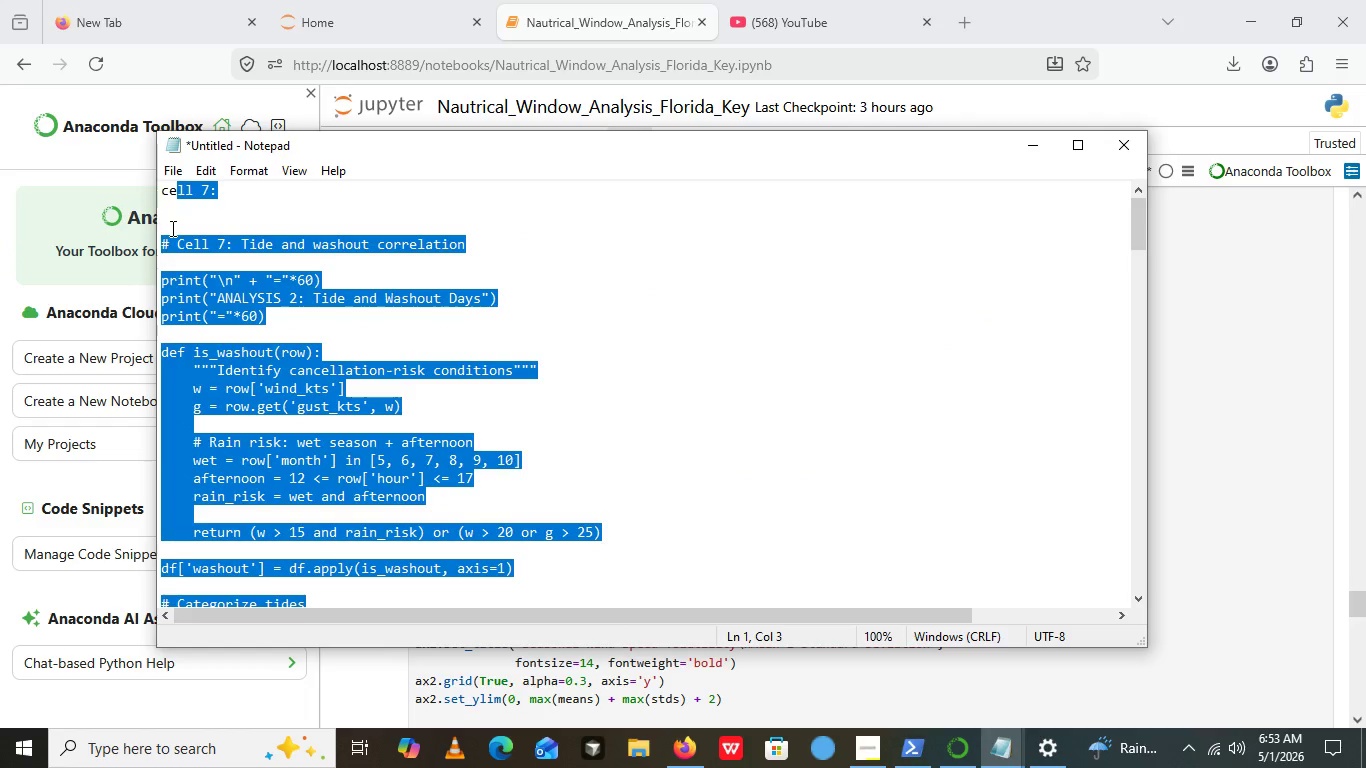 
key(Control+C)
 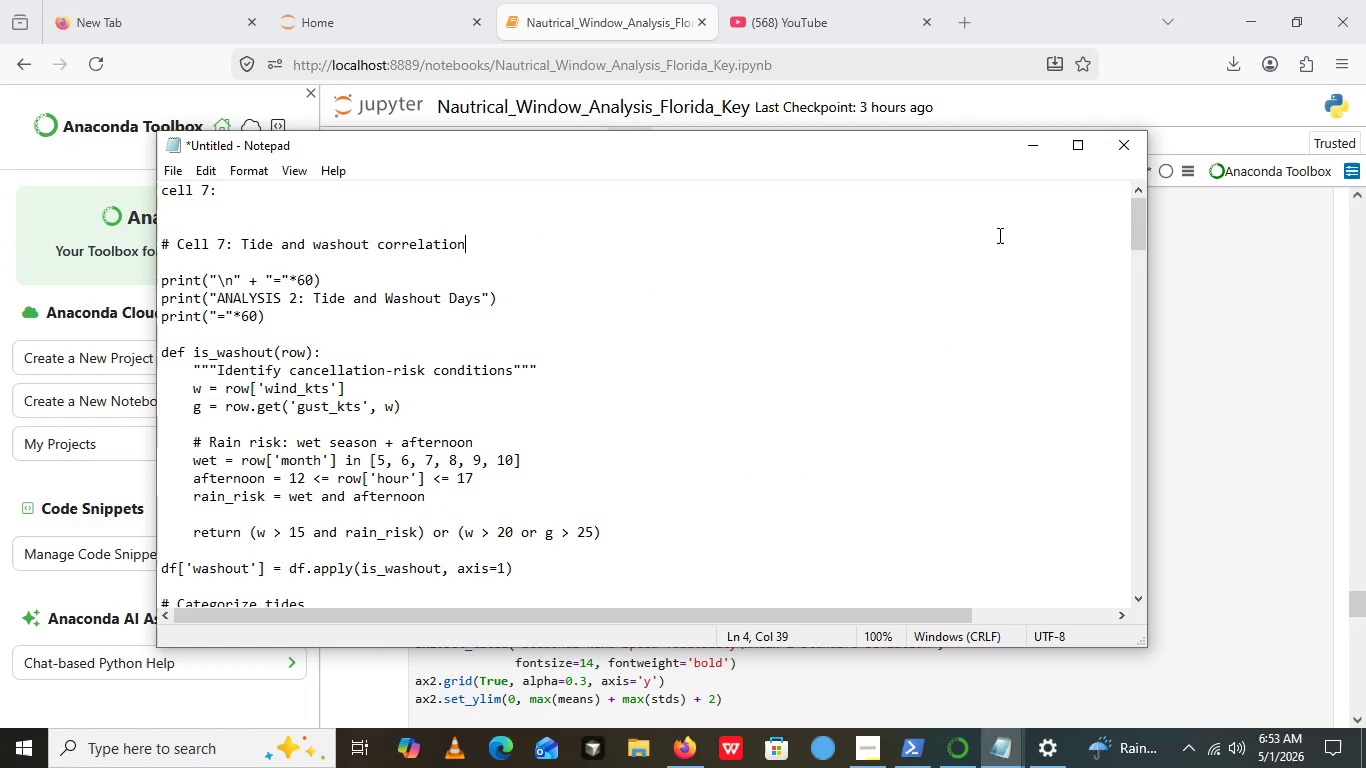 
left_click([998, 235])
 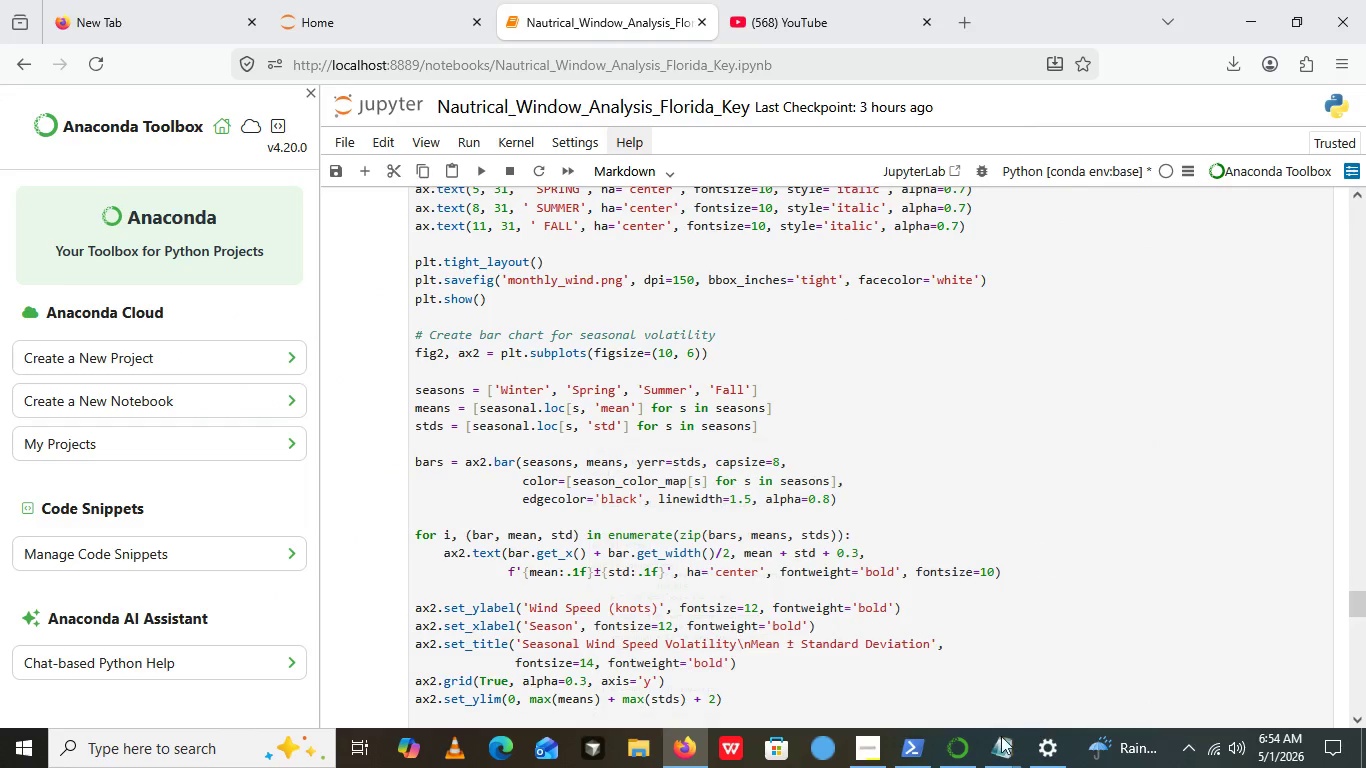 
left_click([1041, 142])
 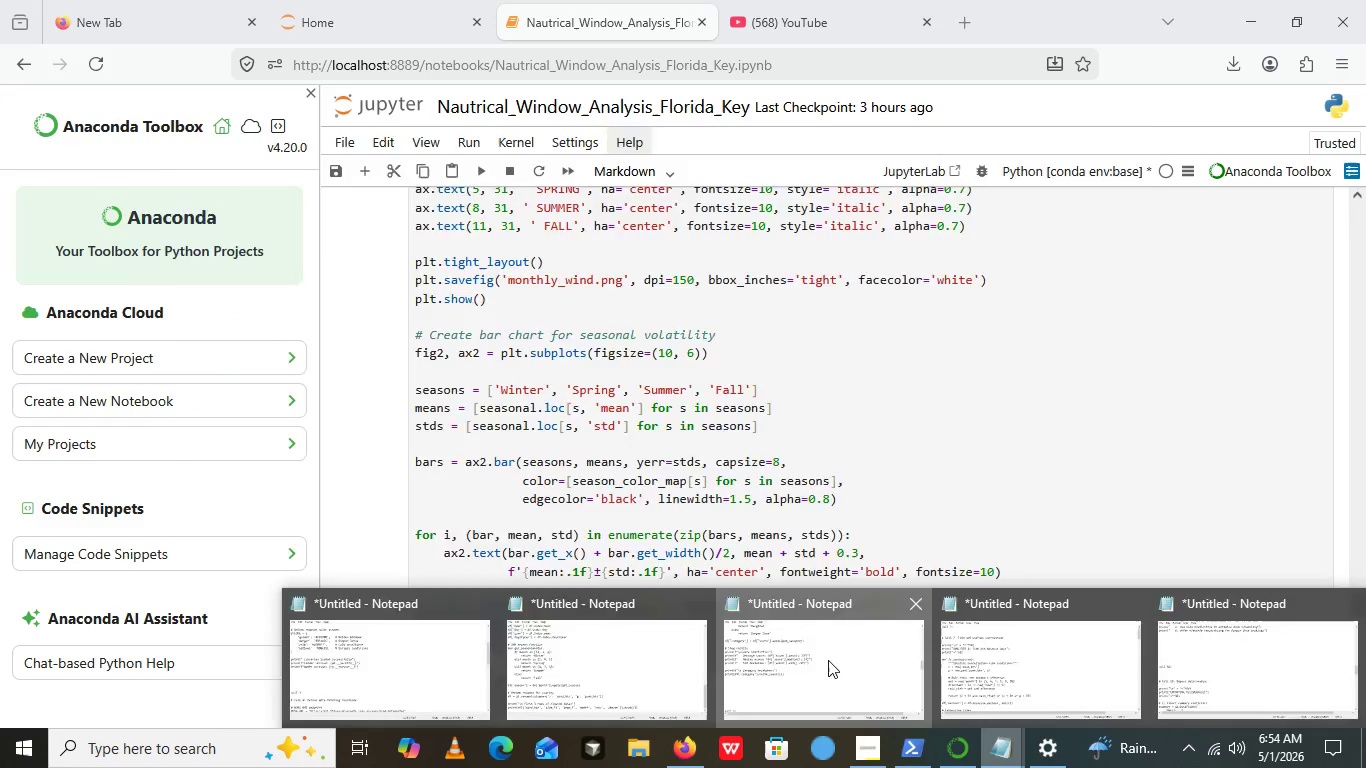 
left_click([828, 660])
 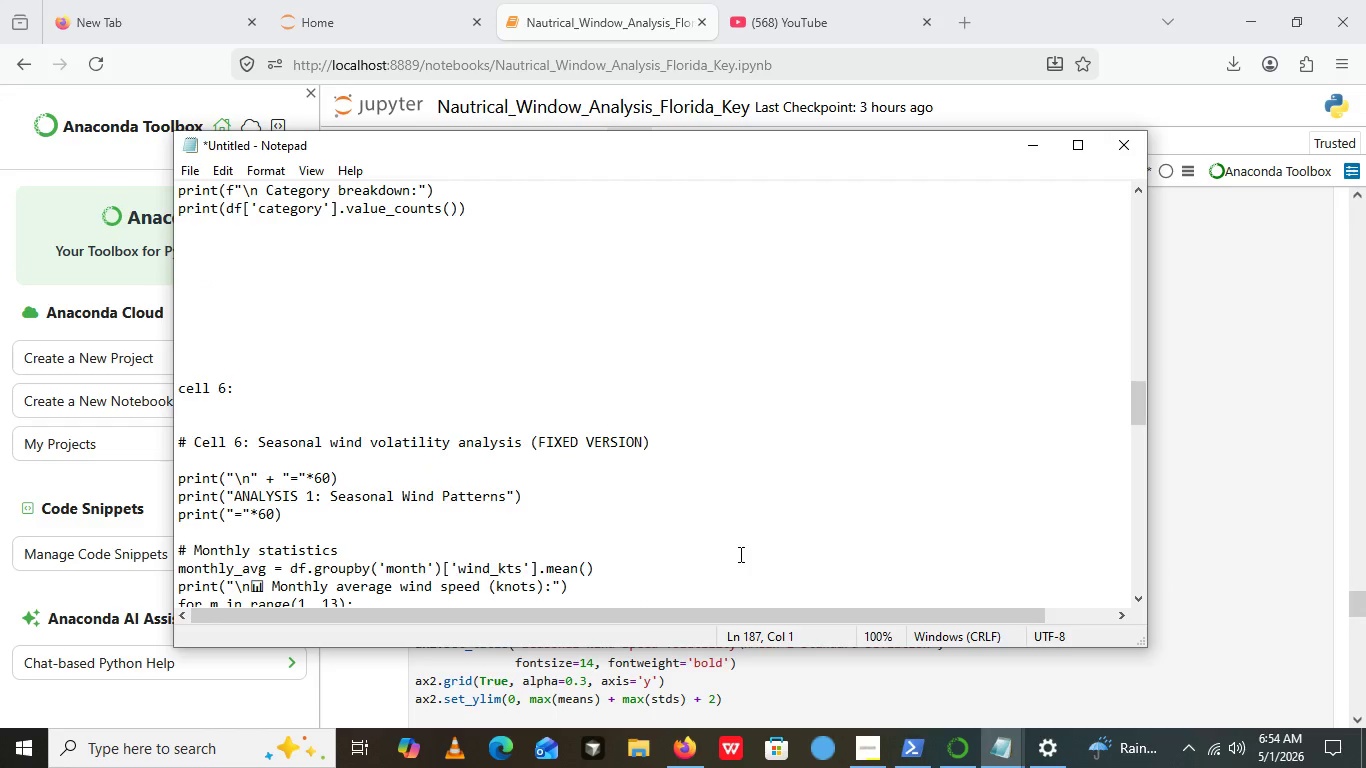 
scroll: coordinate [763, 554], scroll_direction: down, amount: 7.0
 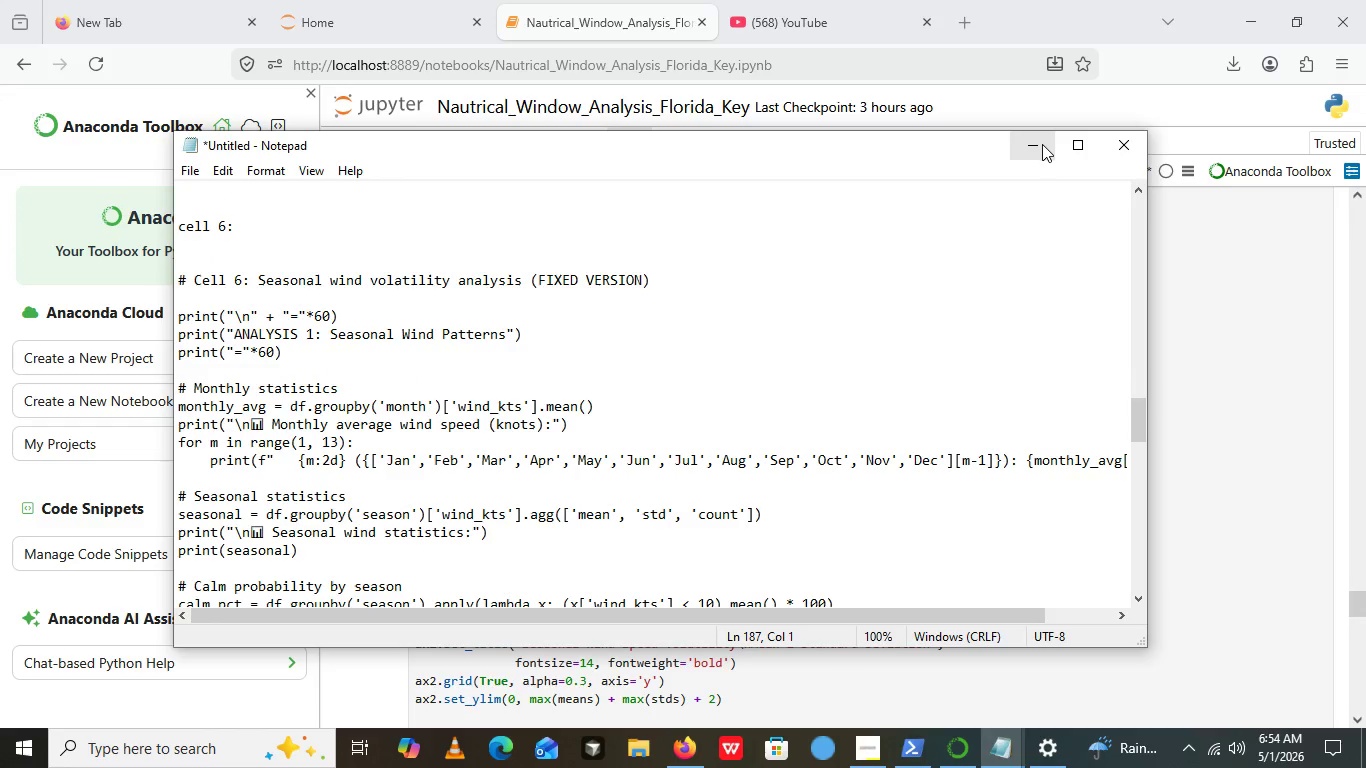 
left_click([1042, 144])
 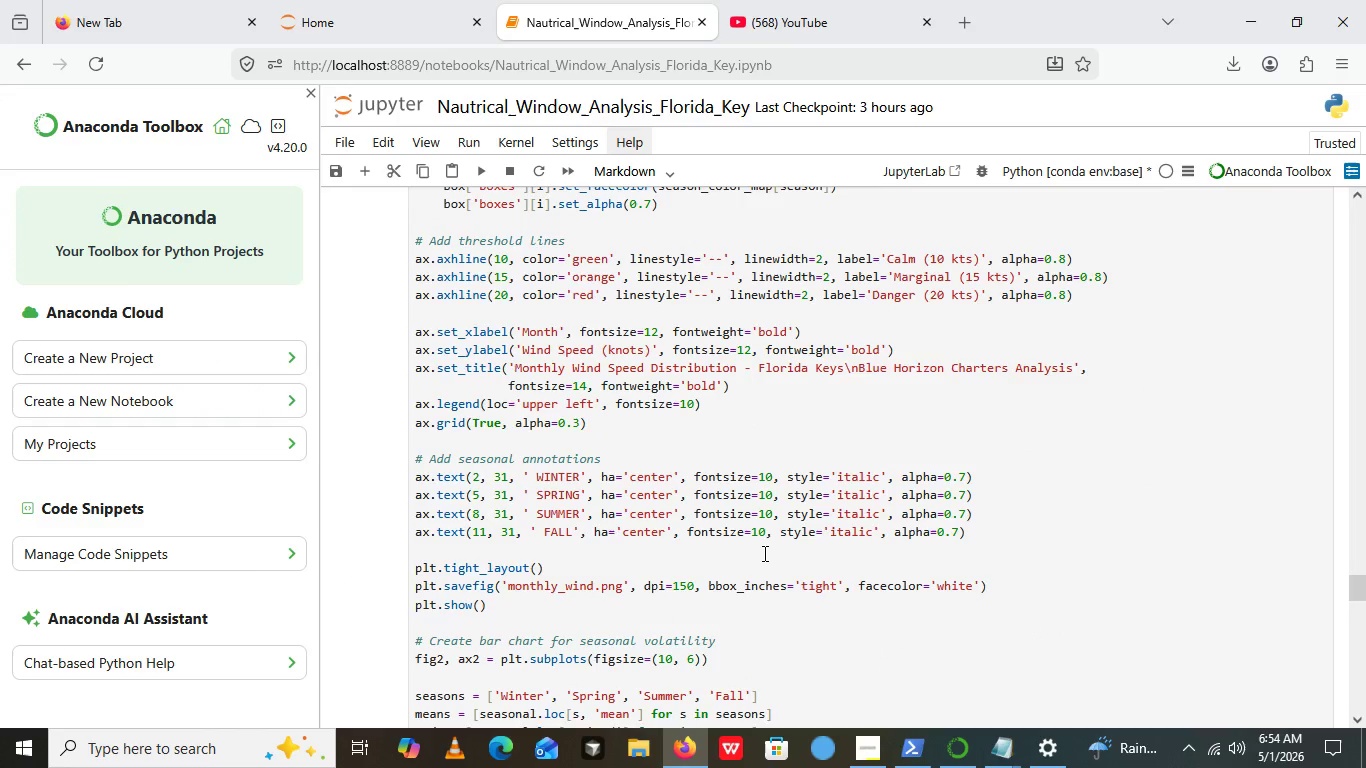 
scroll: coordinate [775, 547], scroll_direction: up, amount: 7.0
 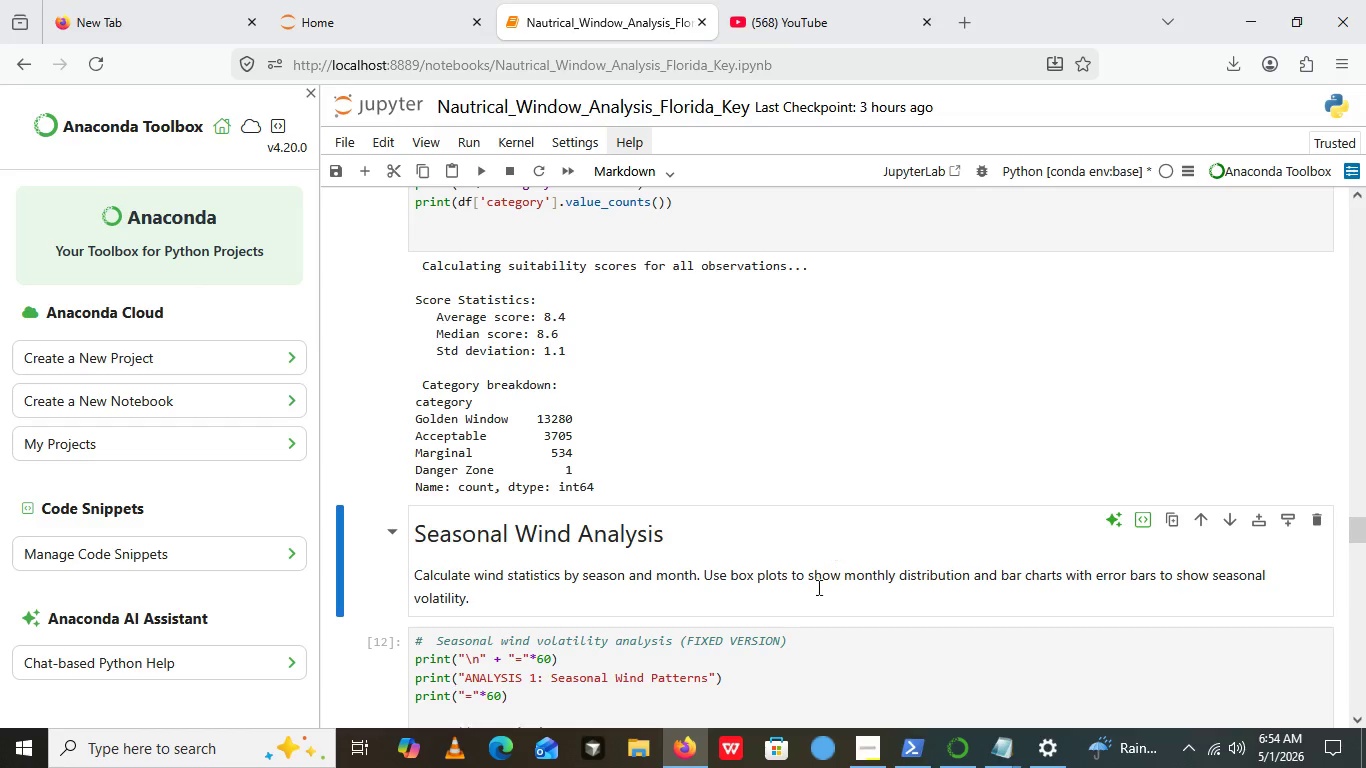 
left_click([780, 650])
 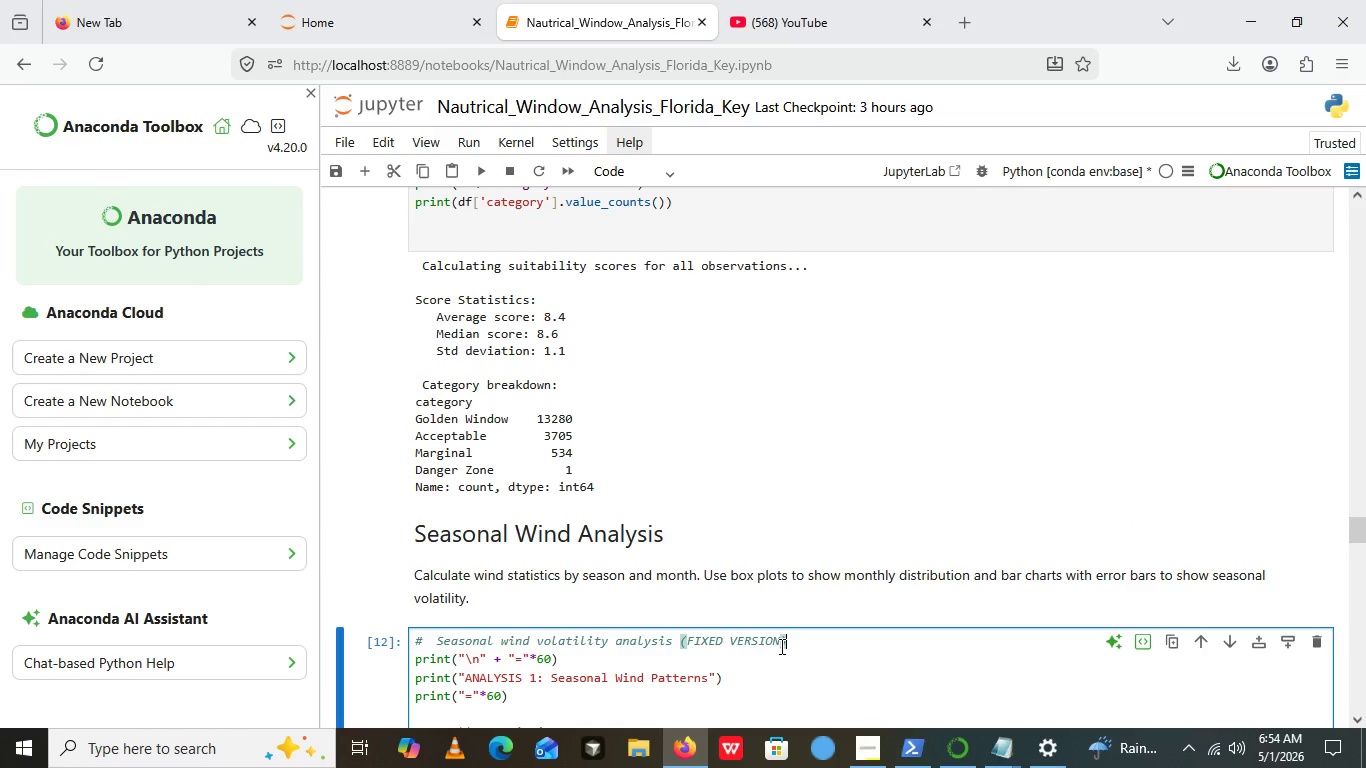 
key(ArrowRight)
 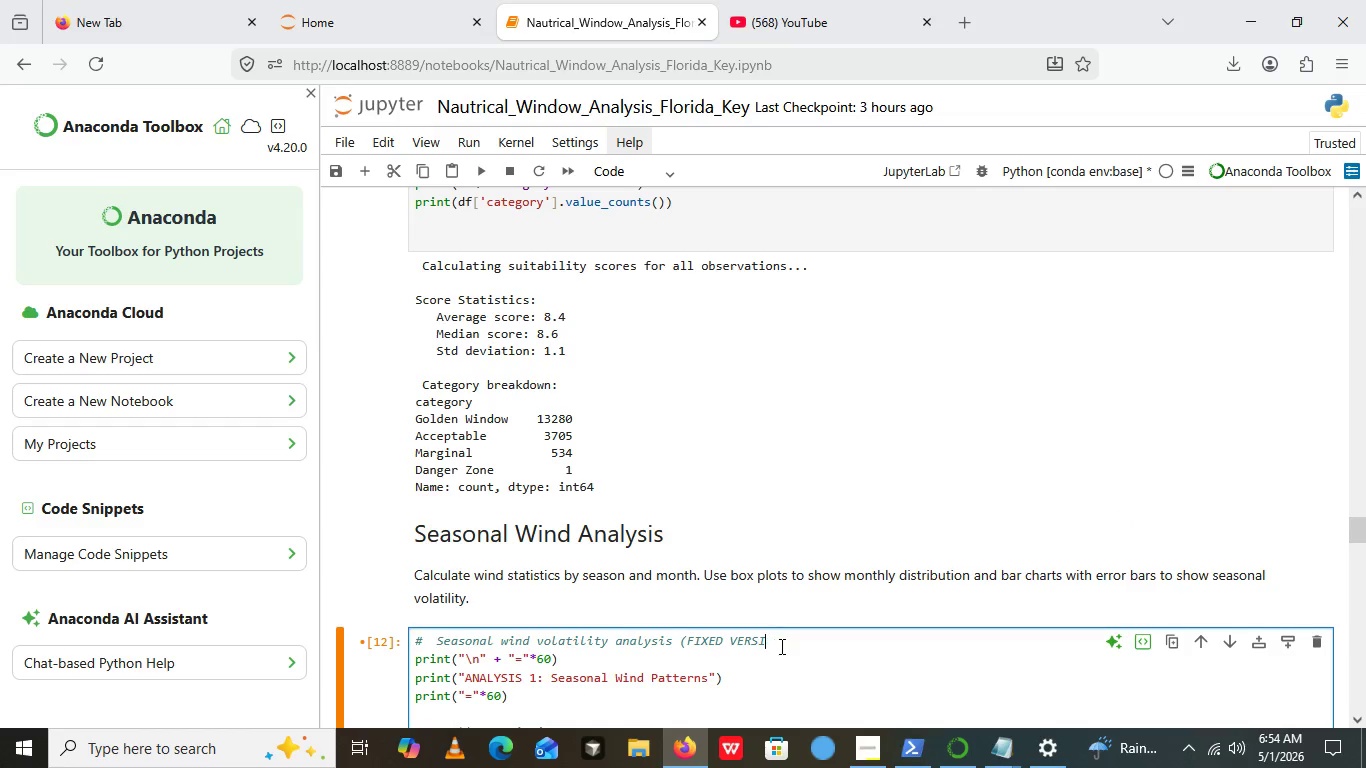 
key(Backspace)
 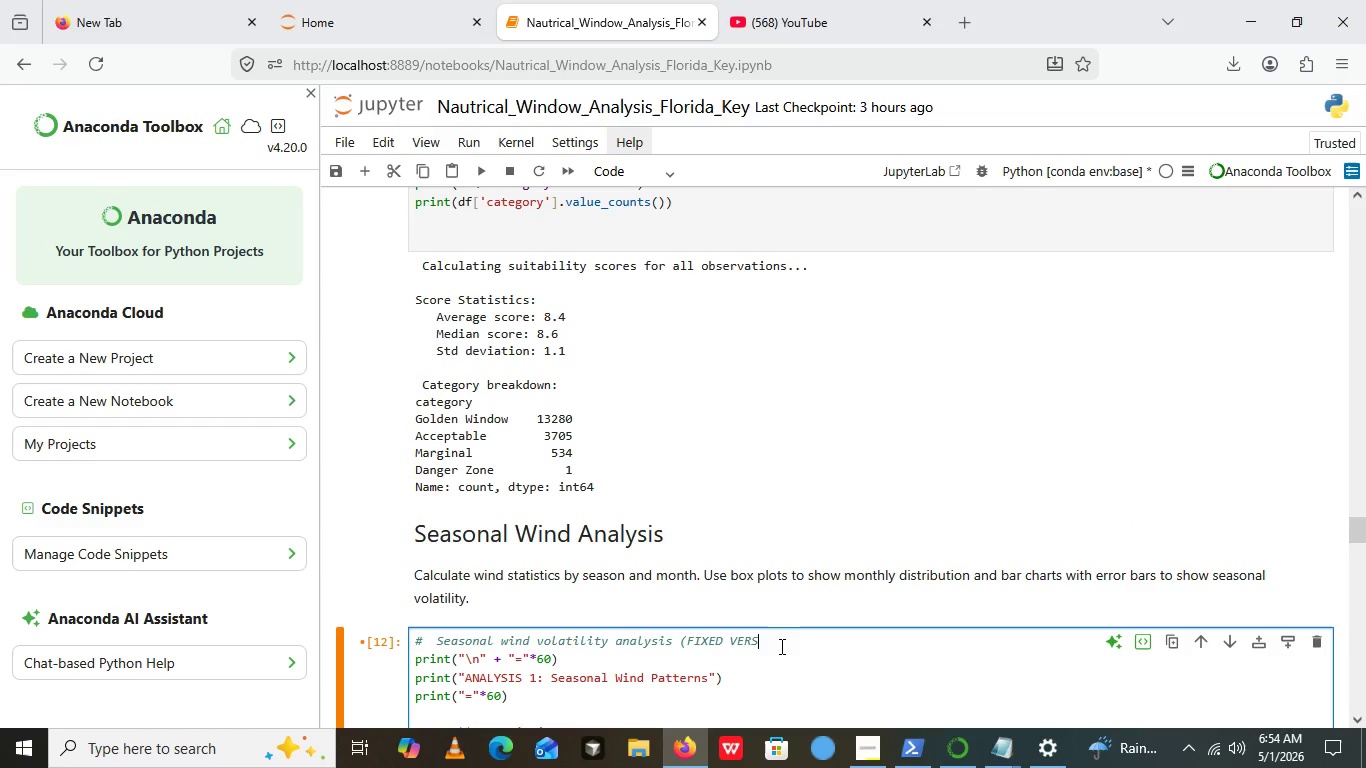 
key(Backspace)
 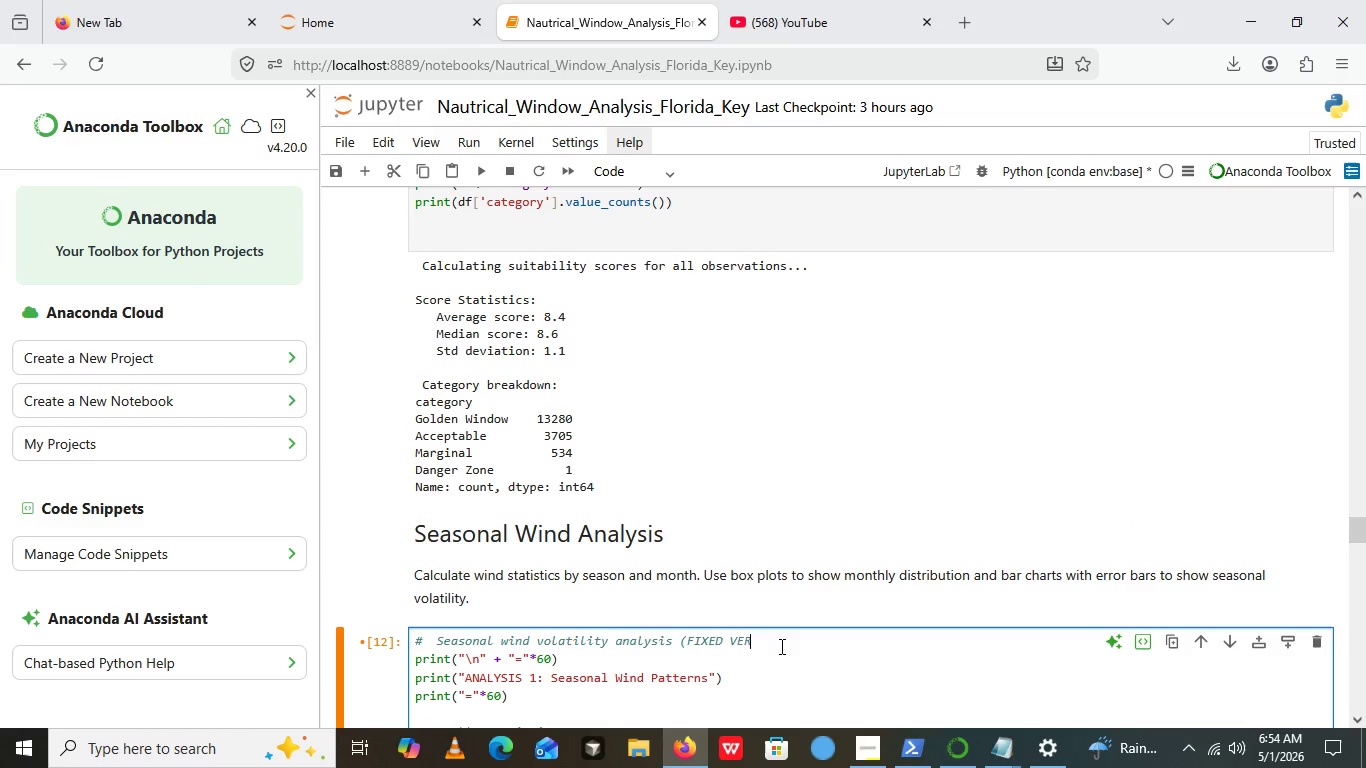 
key(Backspace)
 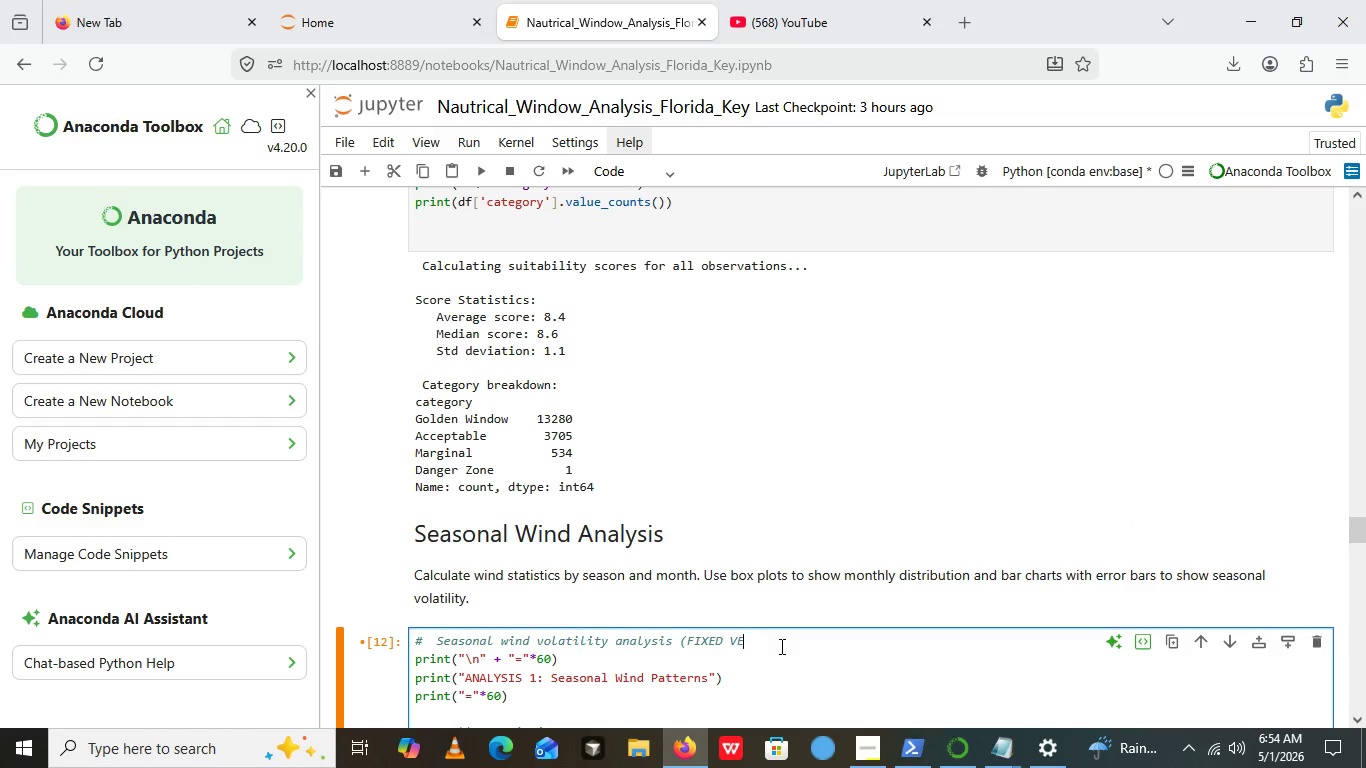 
key(Backspace)
 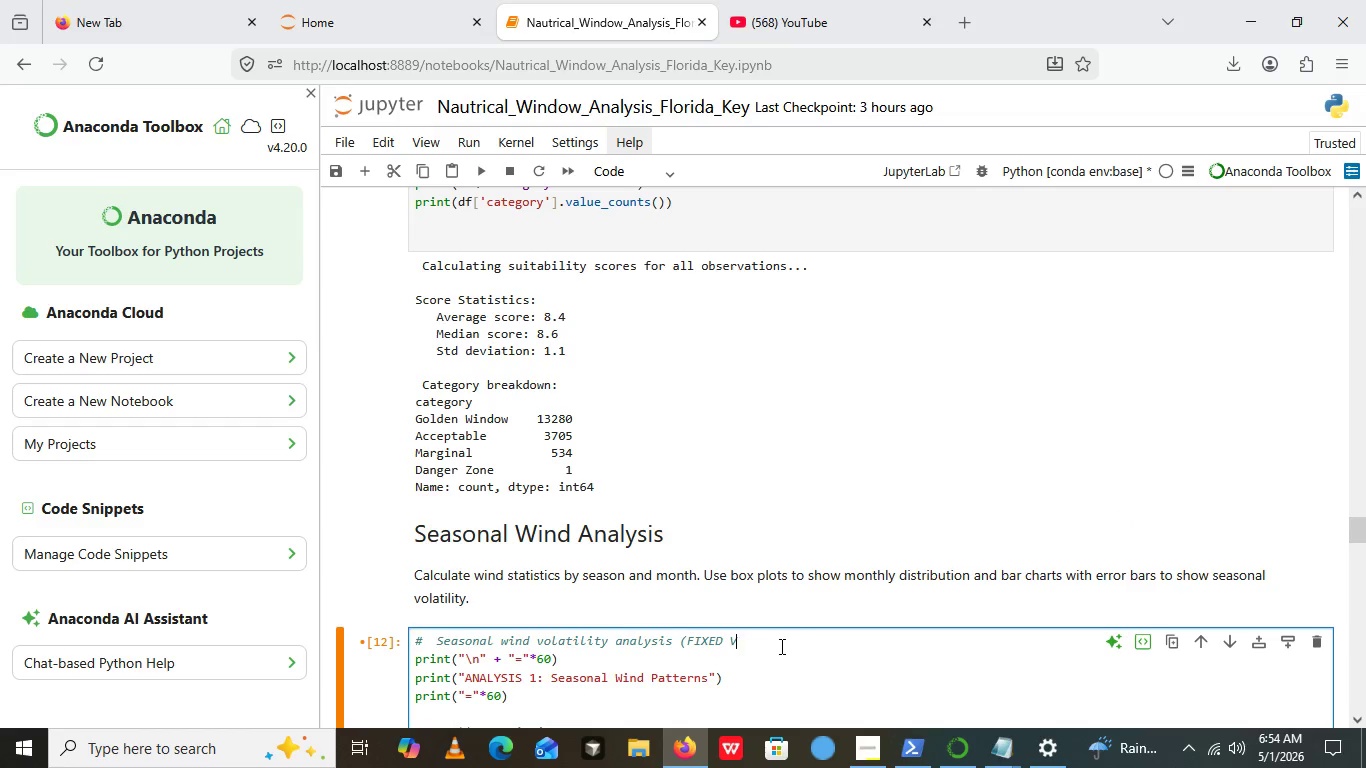 
key(Backspace)
 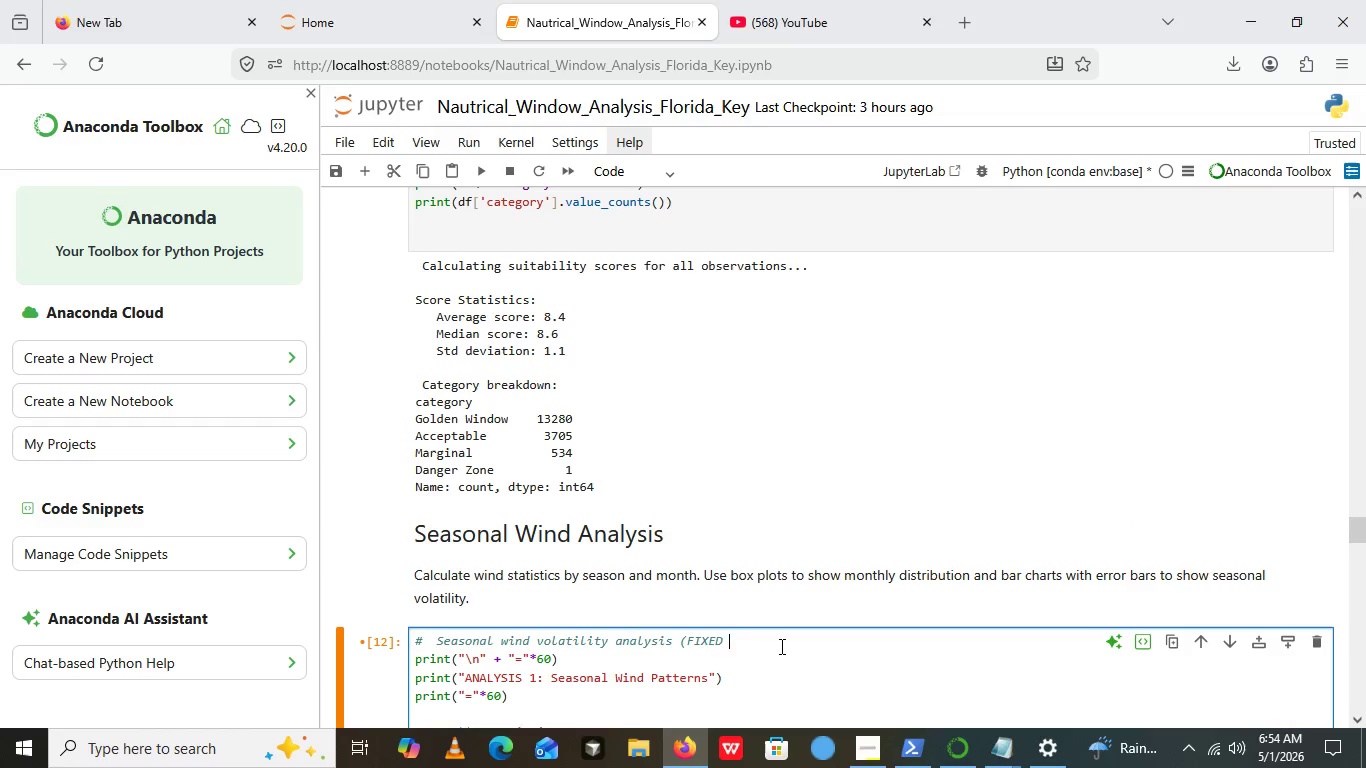 
key(Backspace)
 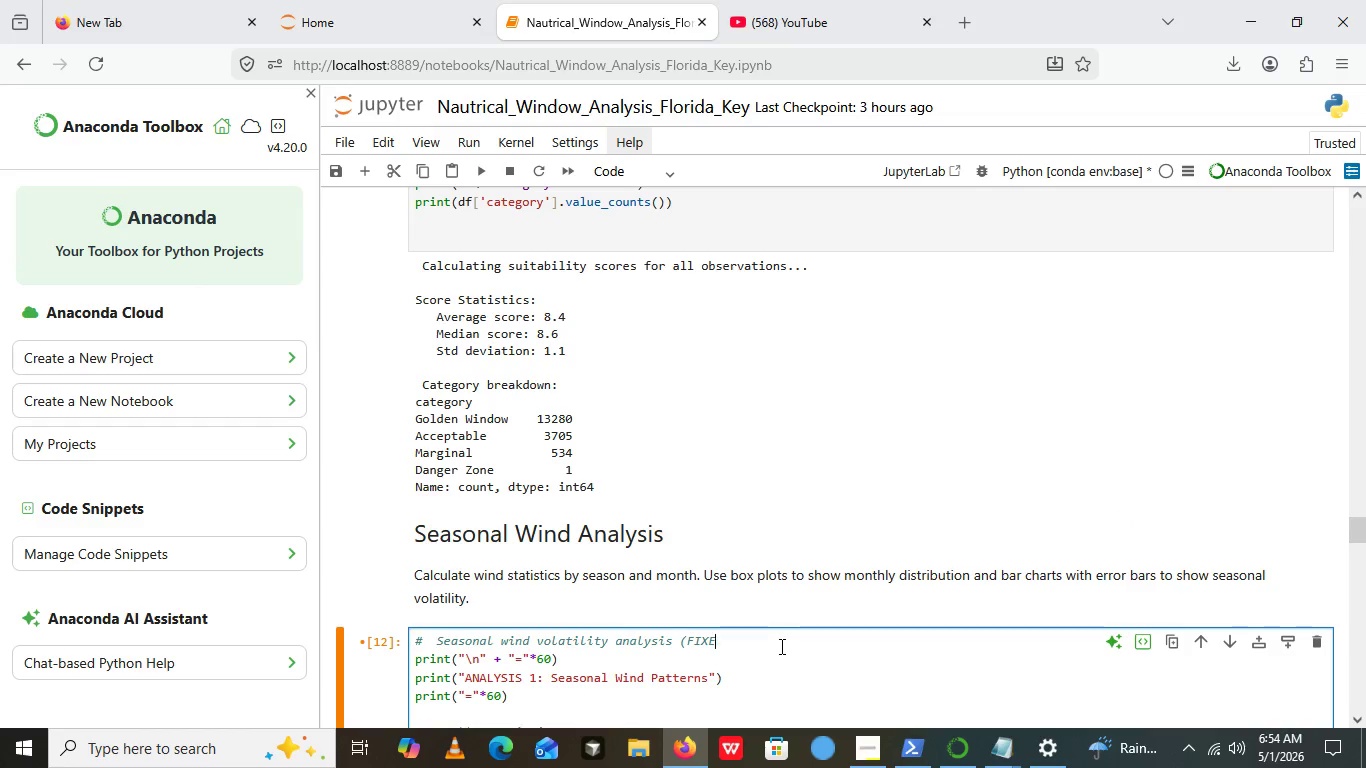 
key(Backspace)
 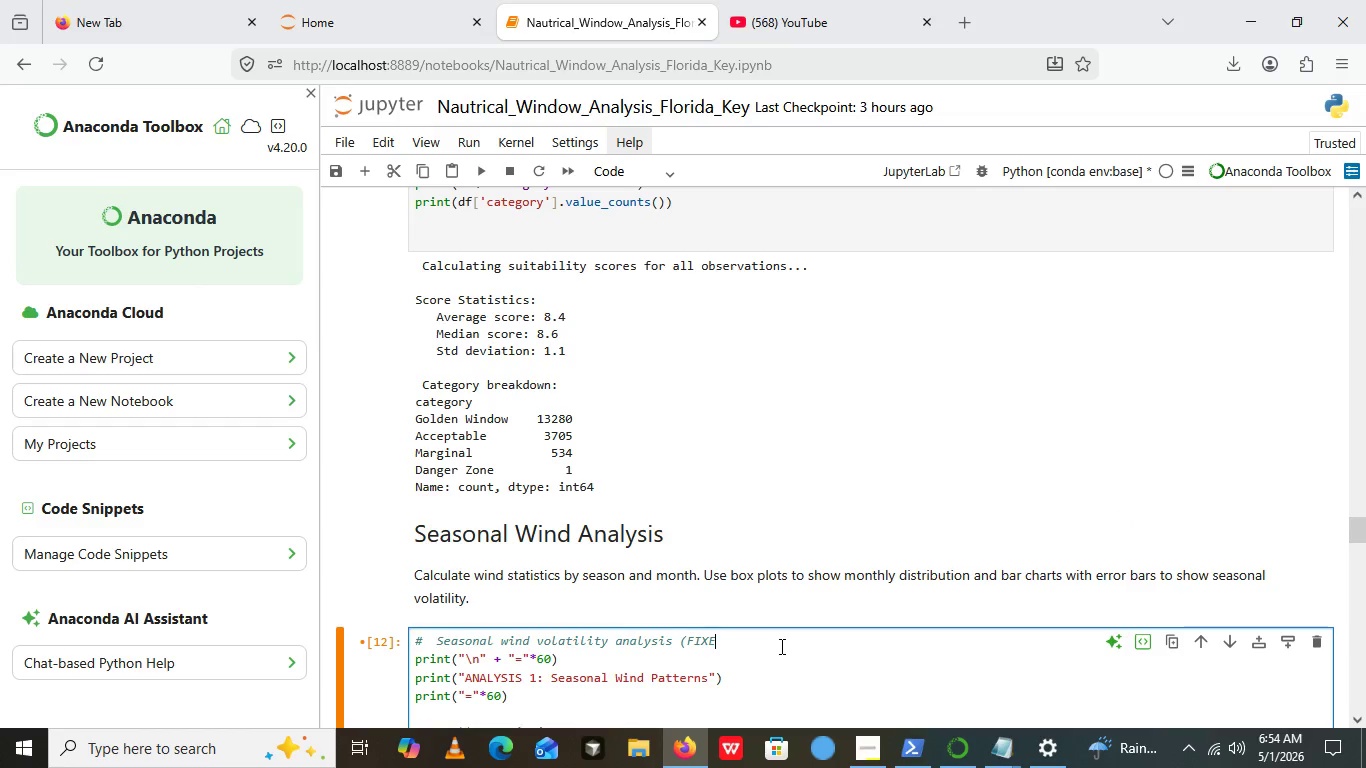 
key(Backspace)
 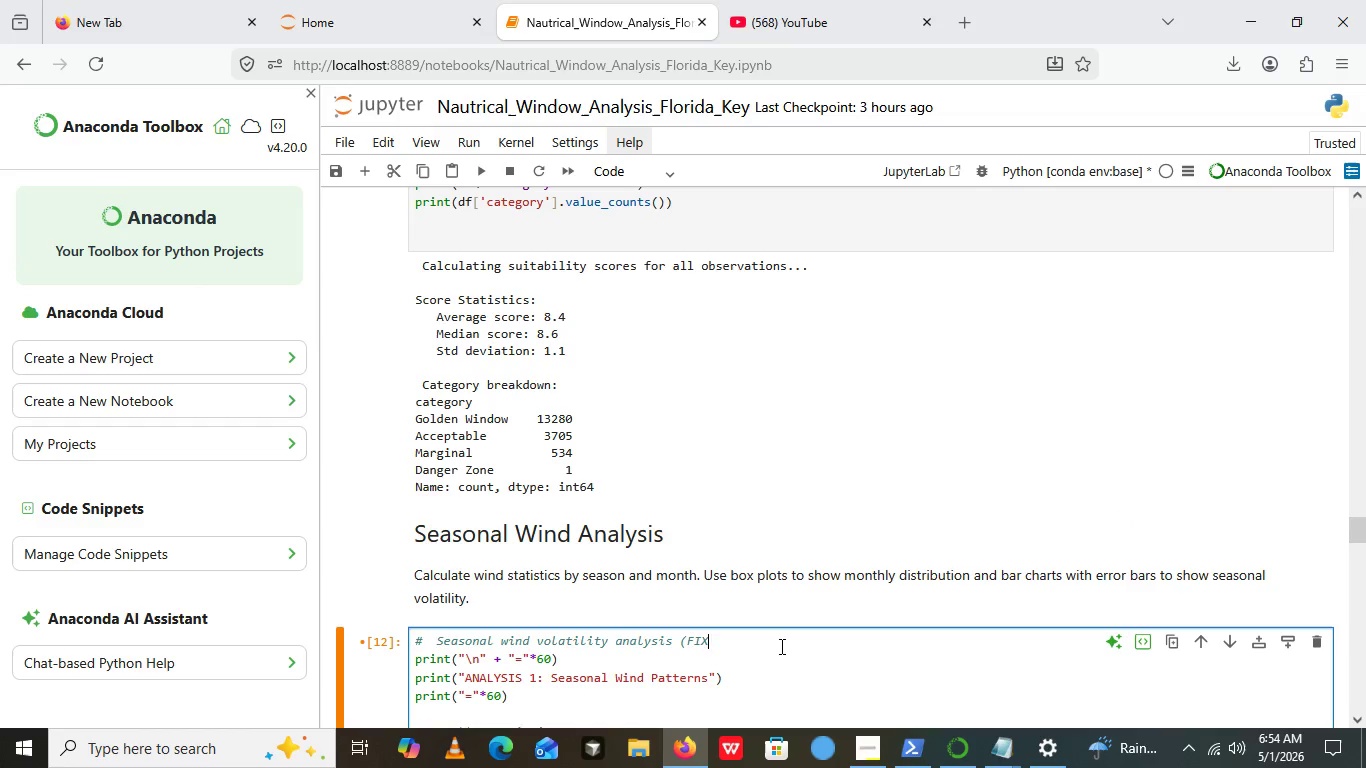 
key(Backspace)
 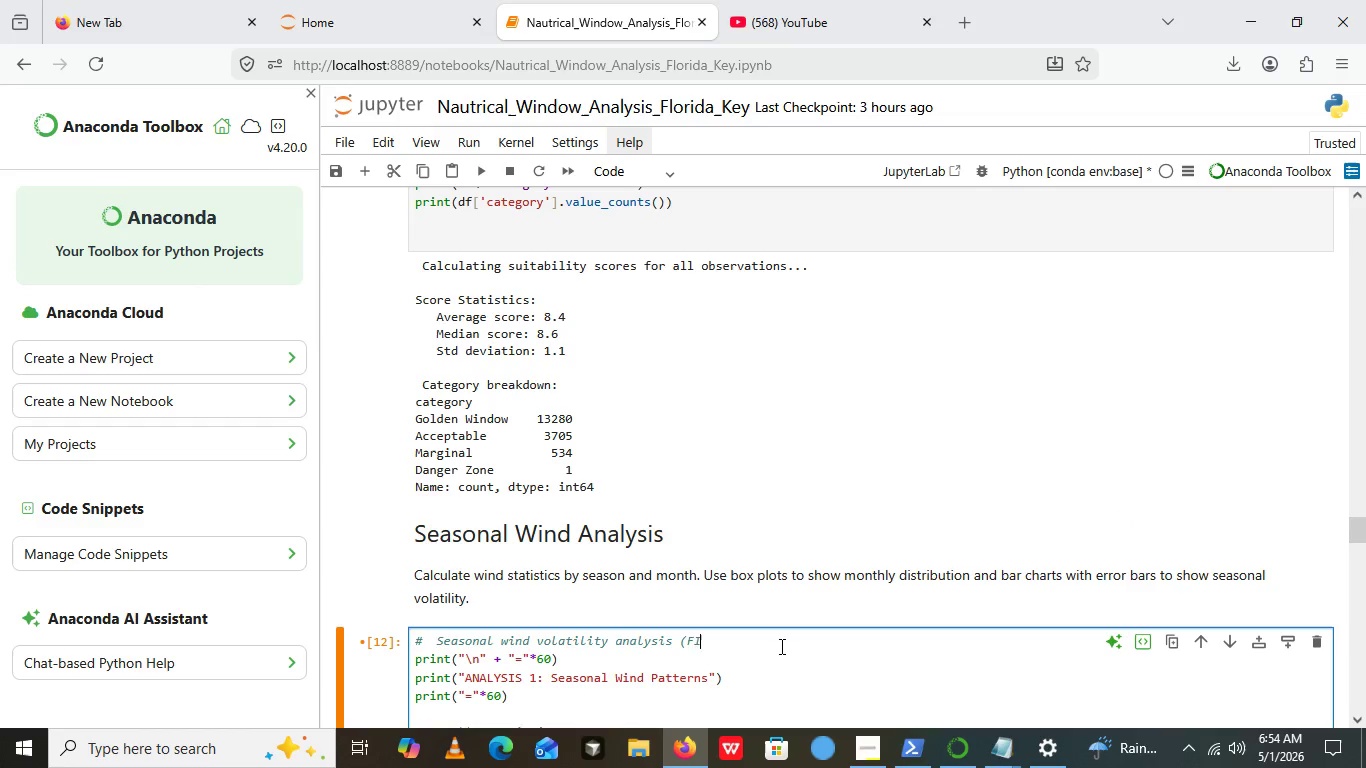 
key(Backspace)
 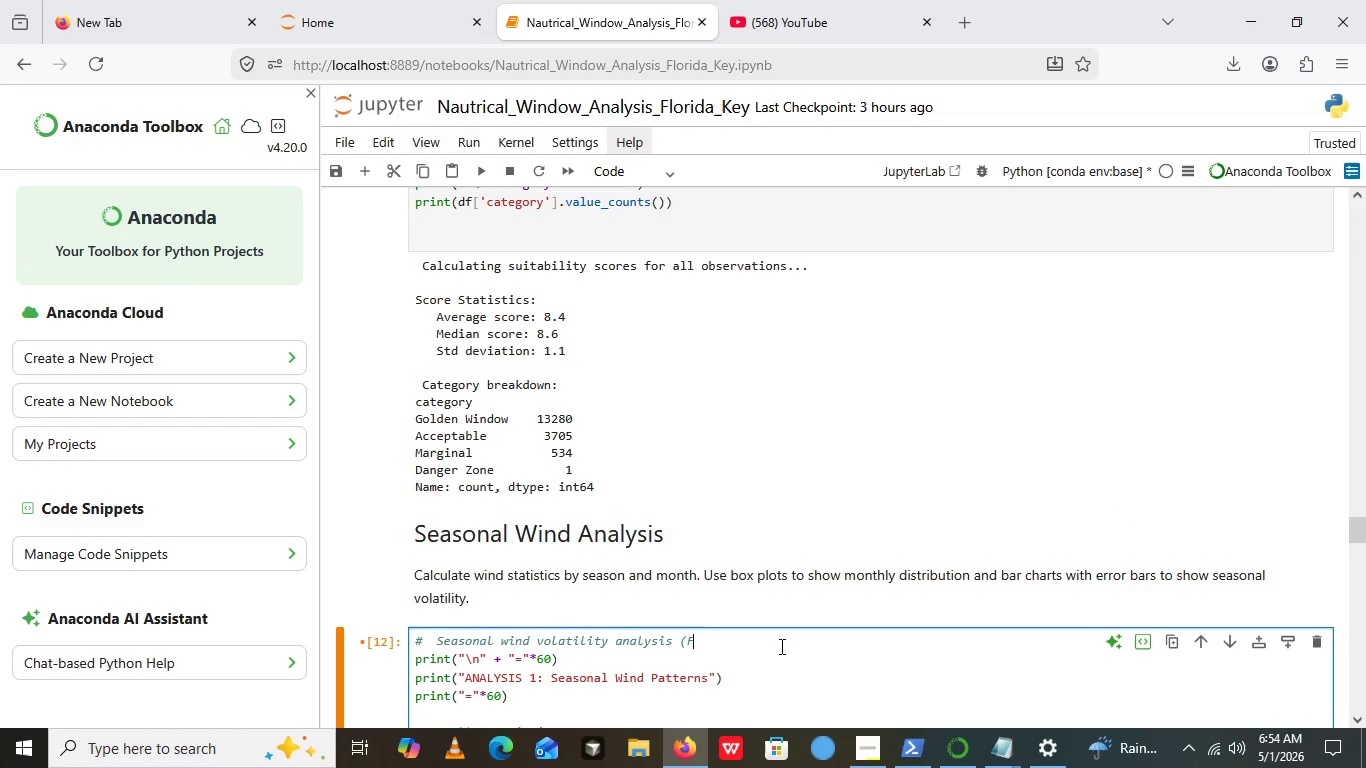 
key(Backspace)
 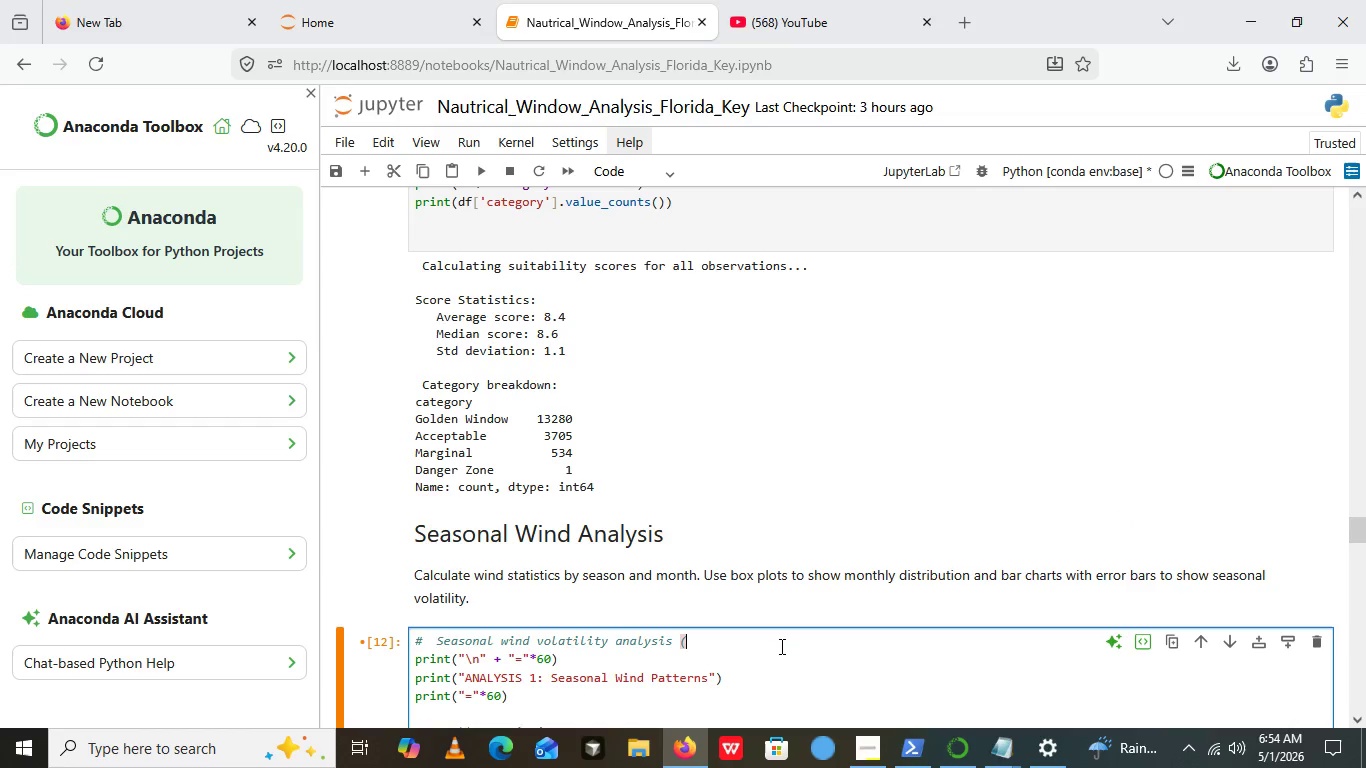 
key(Backspace)
 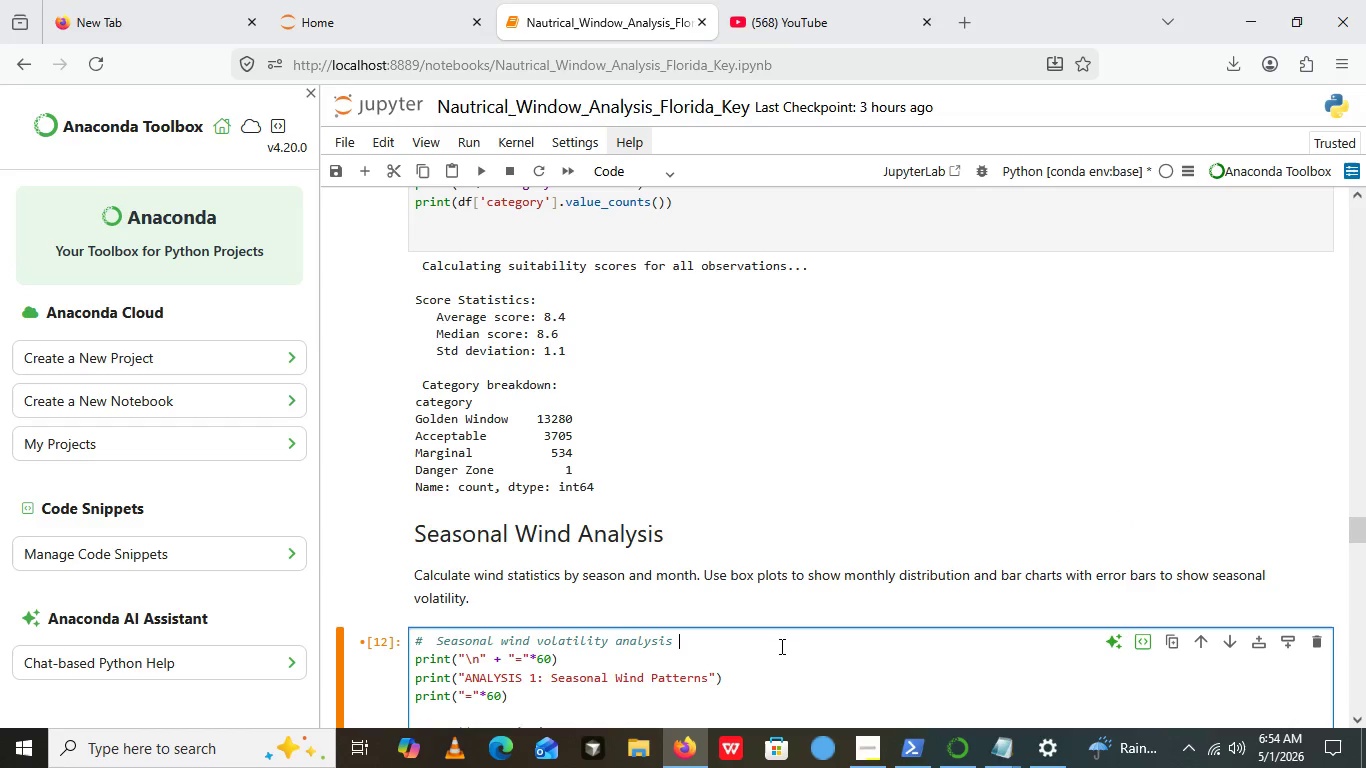 
key(Backspace)
 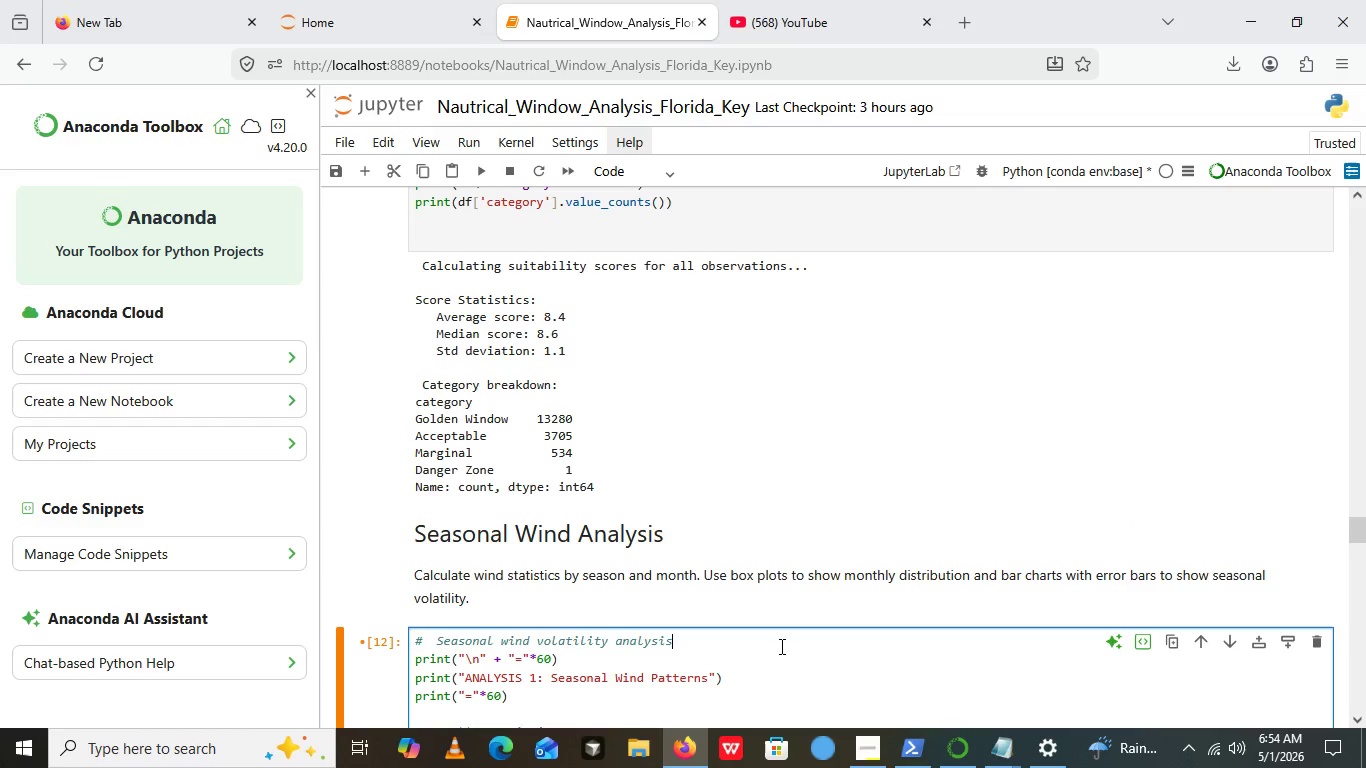 
key(Backspace)
 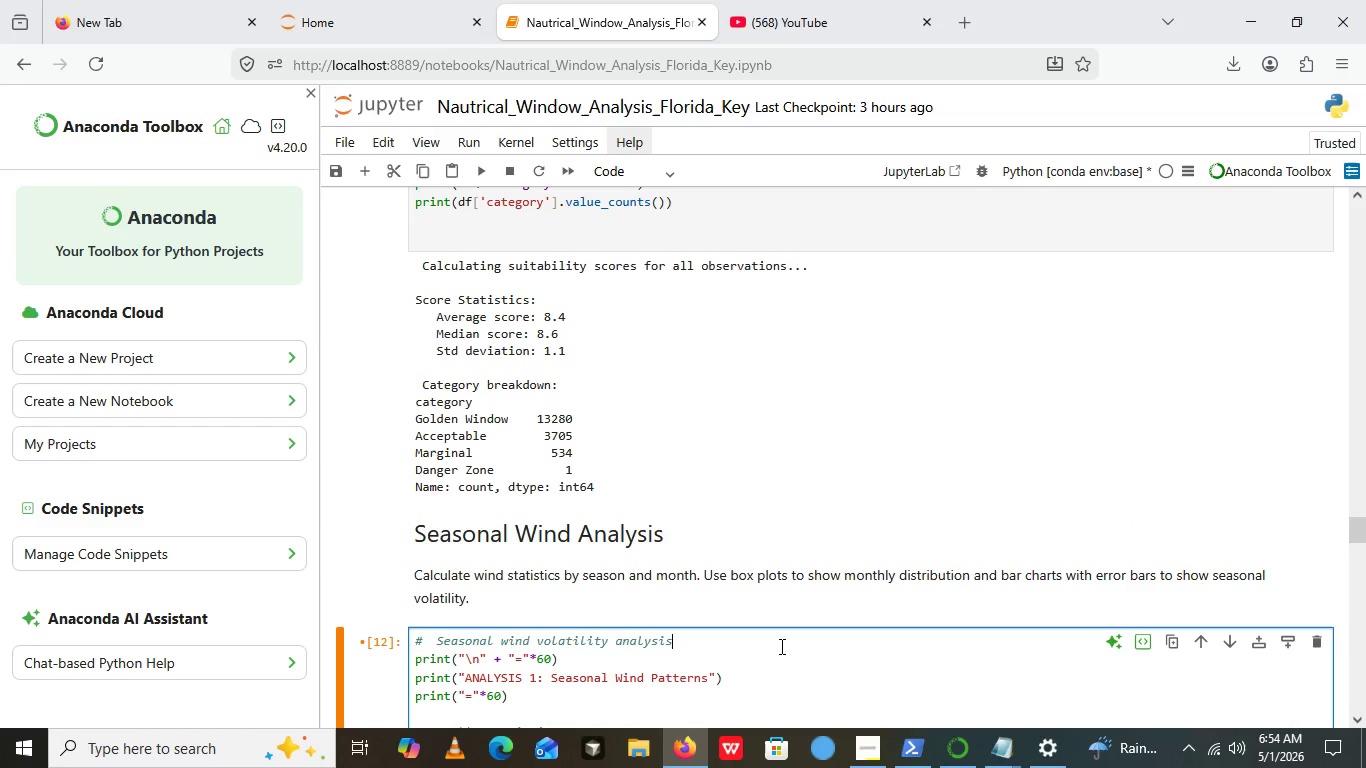 
key(Backspace)
 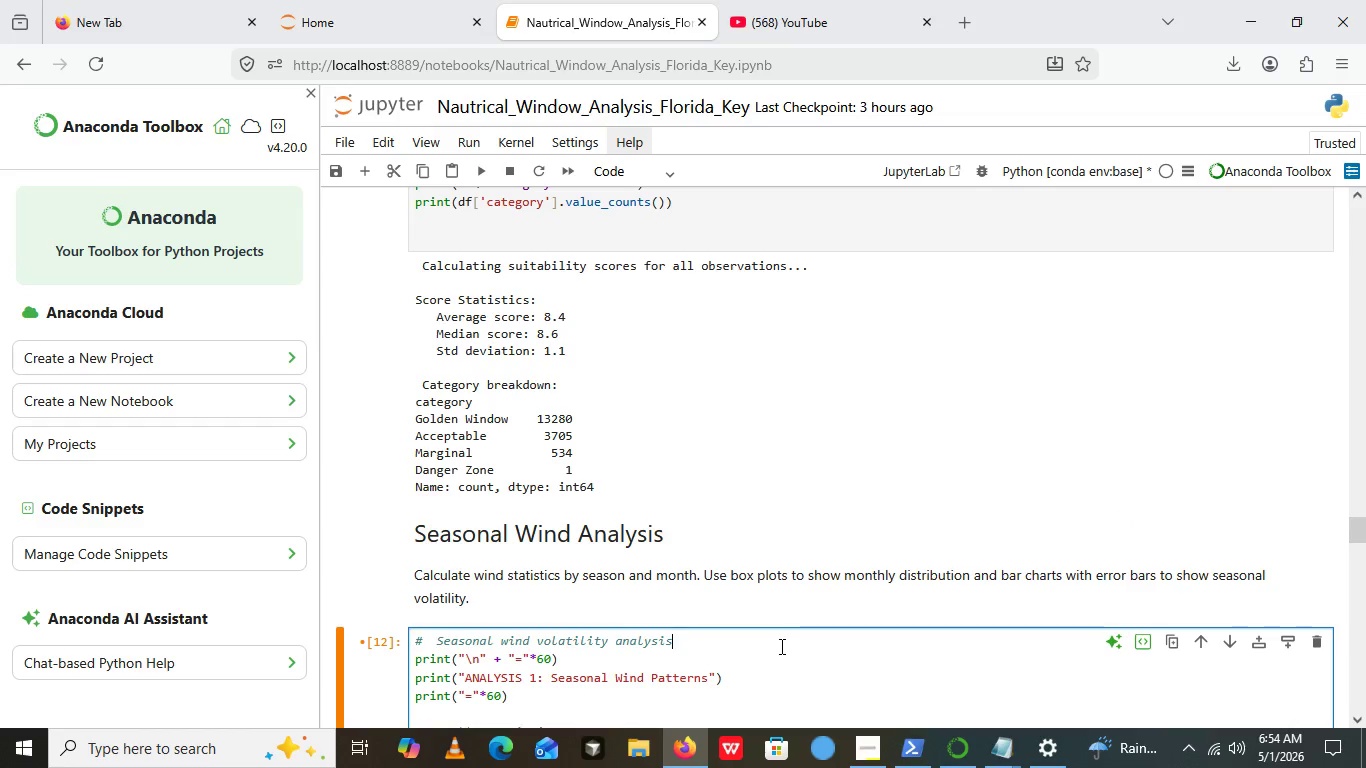 
key(Backspace)
 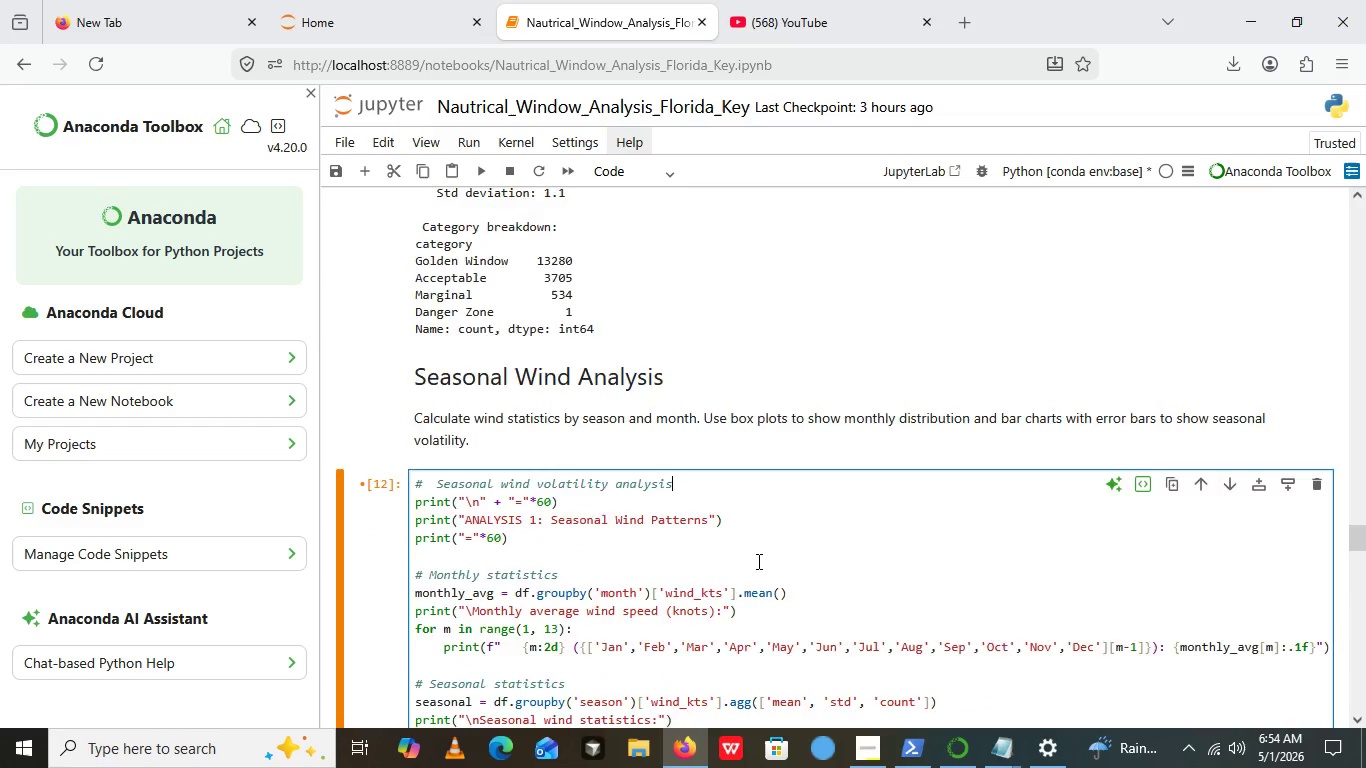 
scroll: coordinate [758, 561], scroll_direction: down, amount: 1.0
 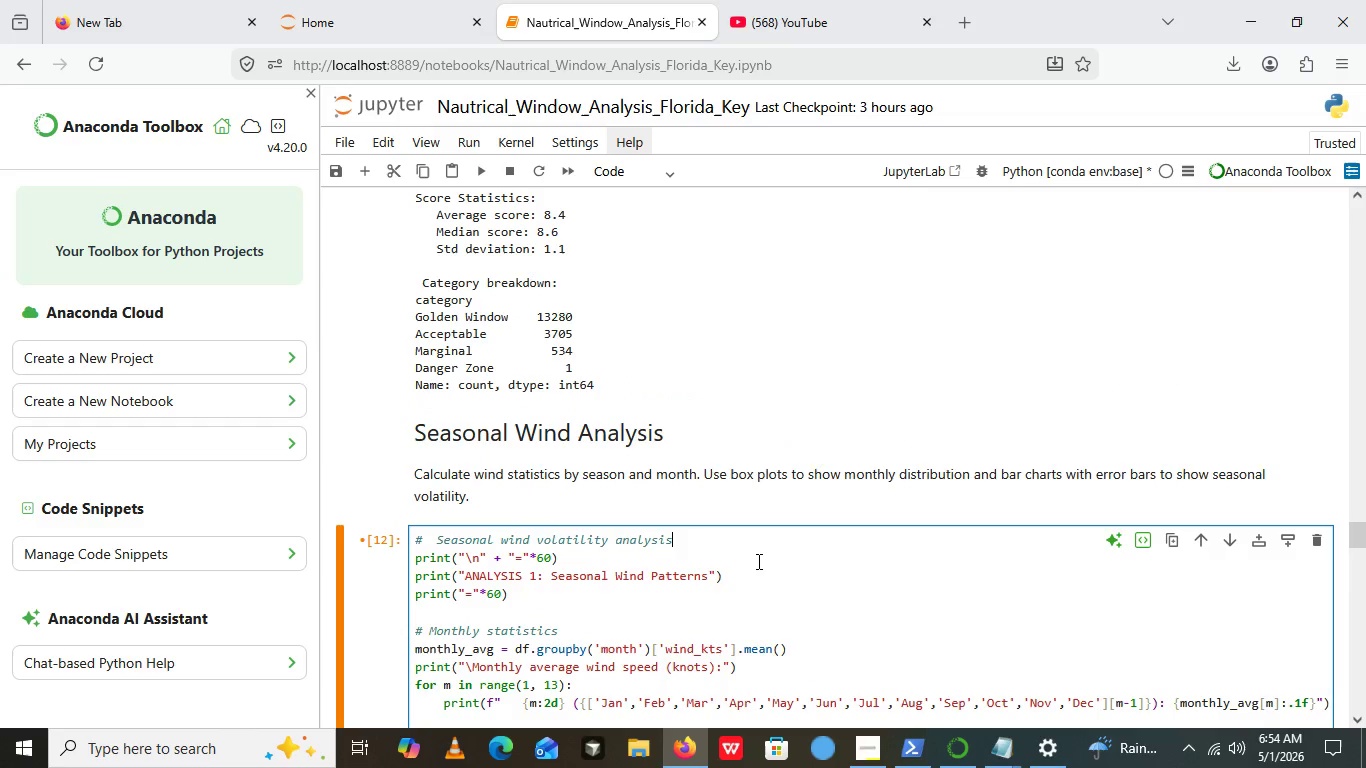 
scroll: coordinate [757, 561], scroll_direction: none, amount: 0.0
 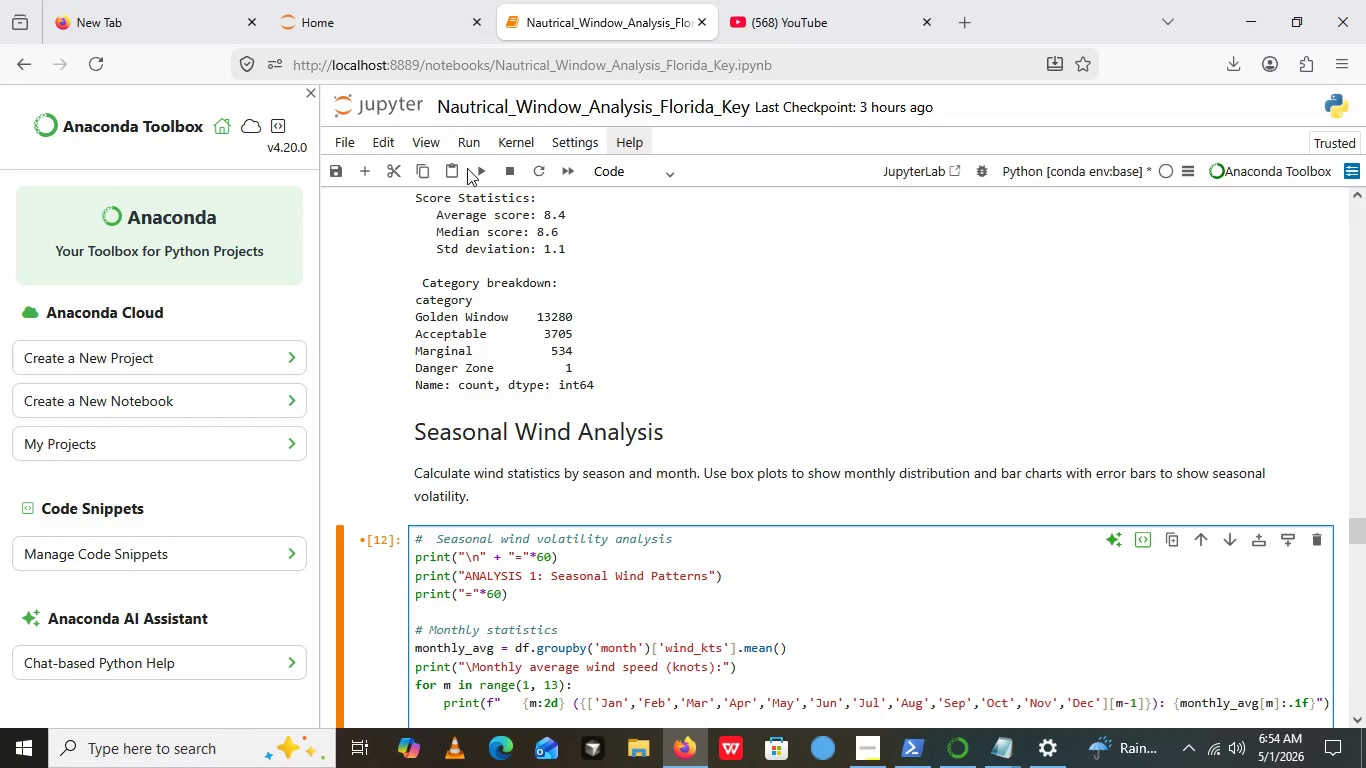 
left_click([467, 168])
 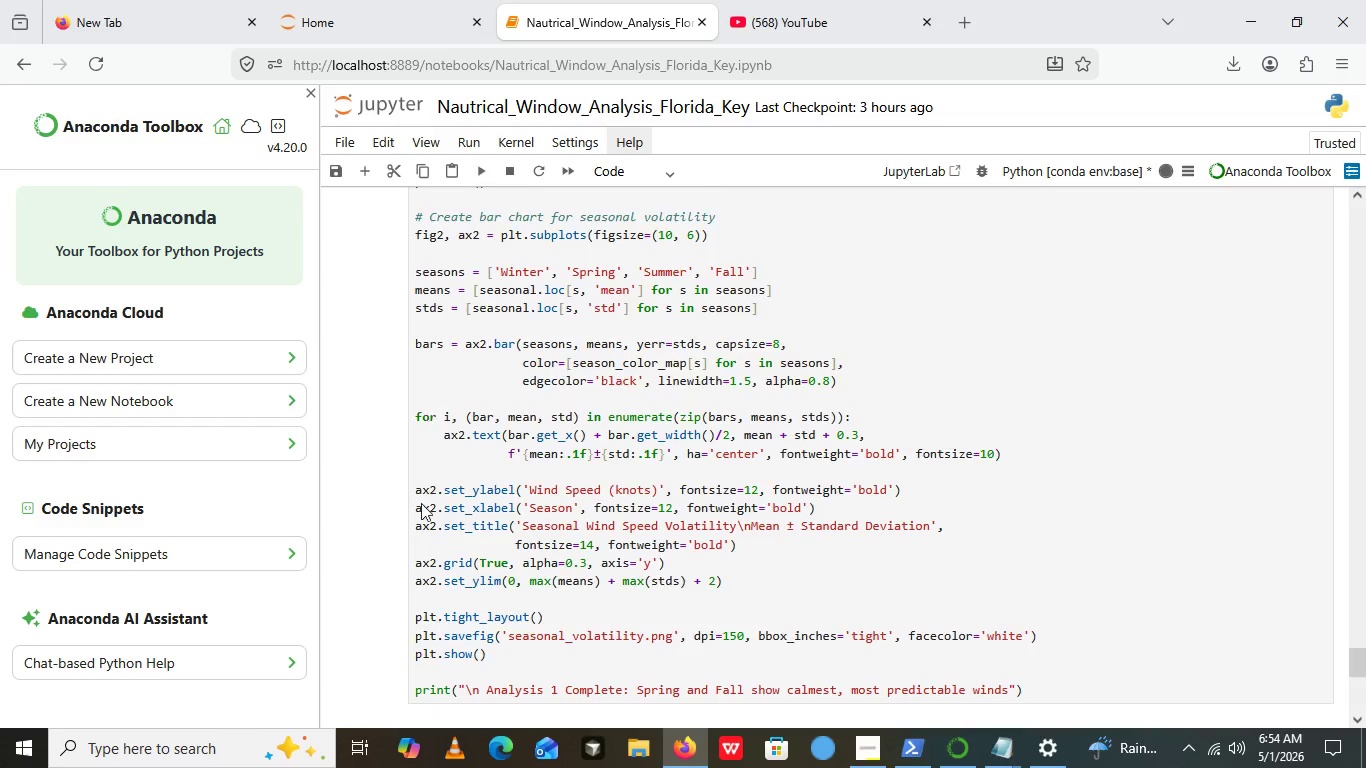 
left_click([482, 168])
 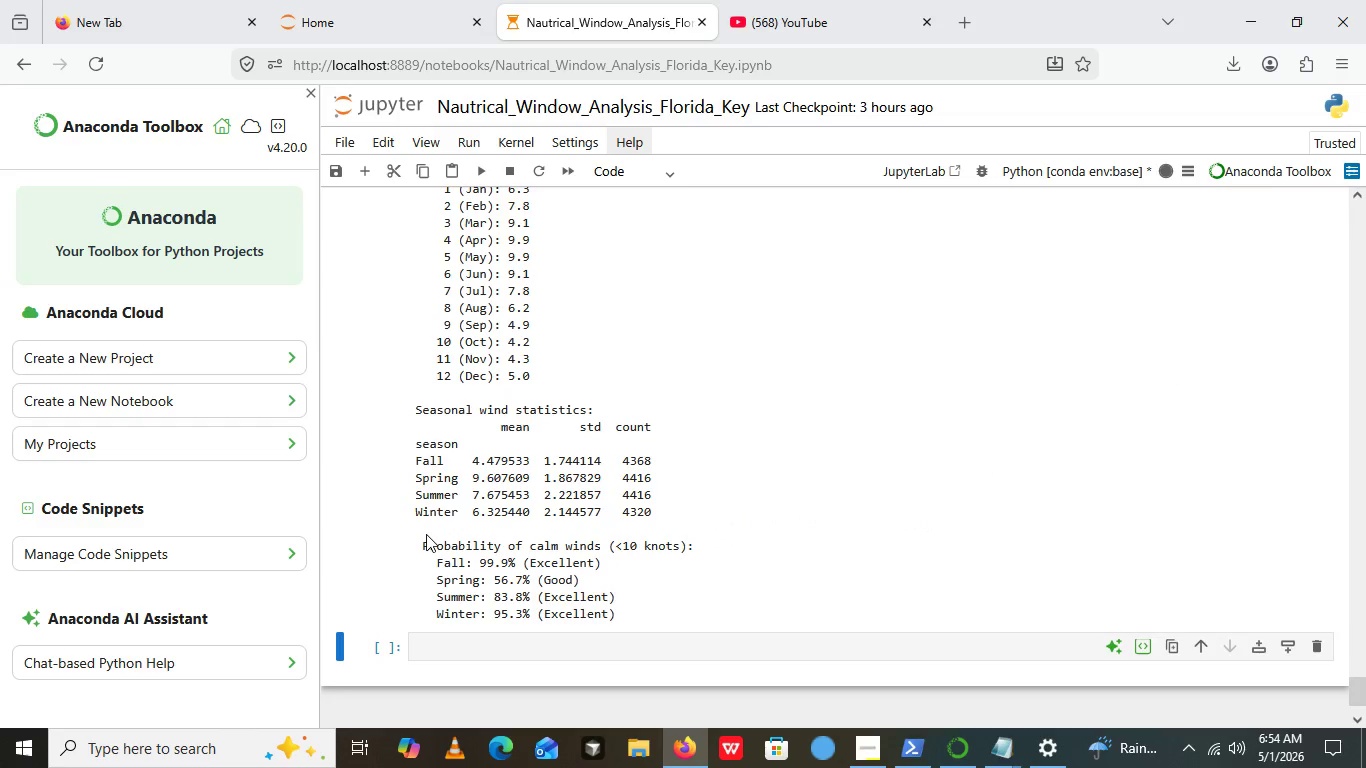 
scroll: coordinate [426, 534], scroll_direction: none, amount: 0.0
 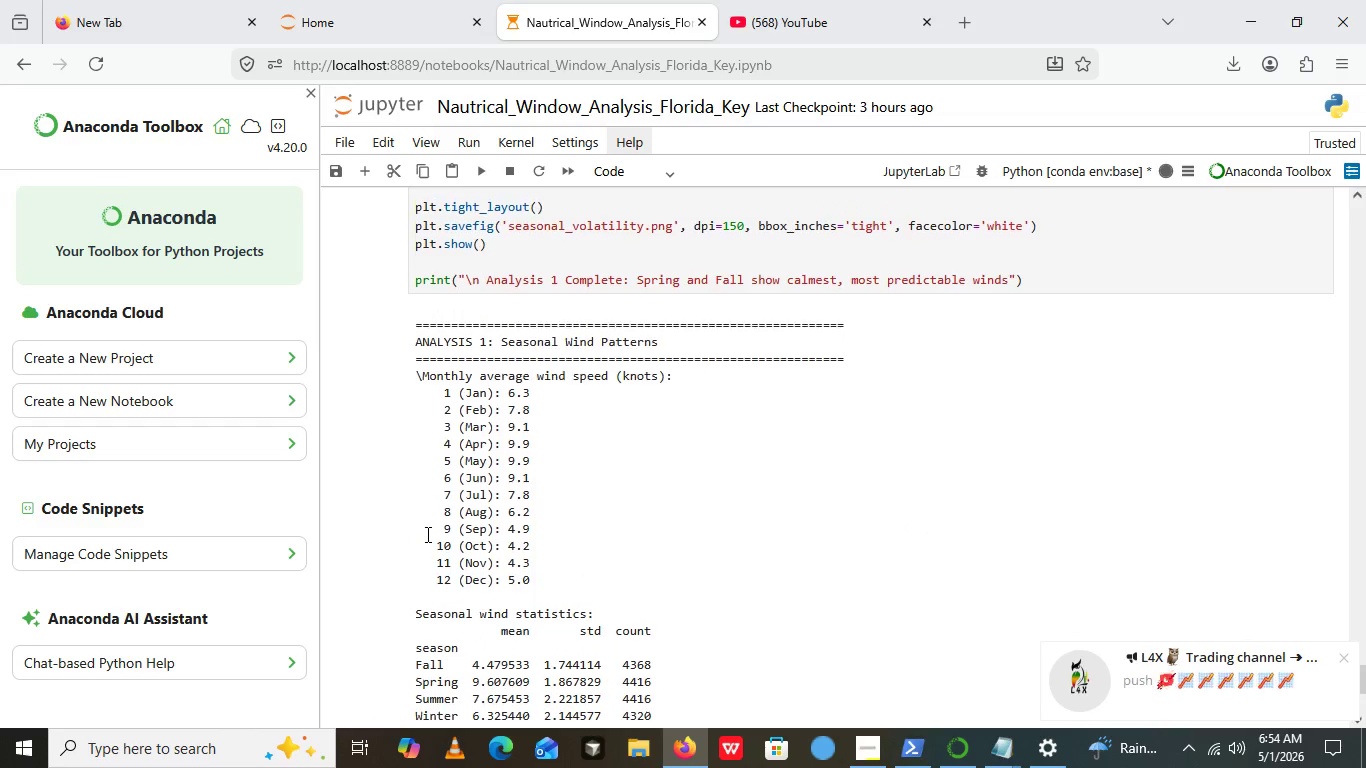 
scroll: coordinate [426, 534], scroll_direction: up, amount: 8.0
 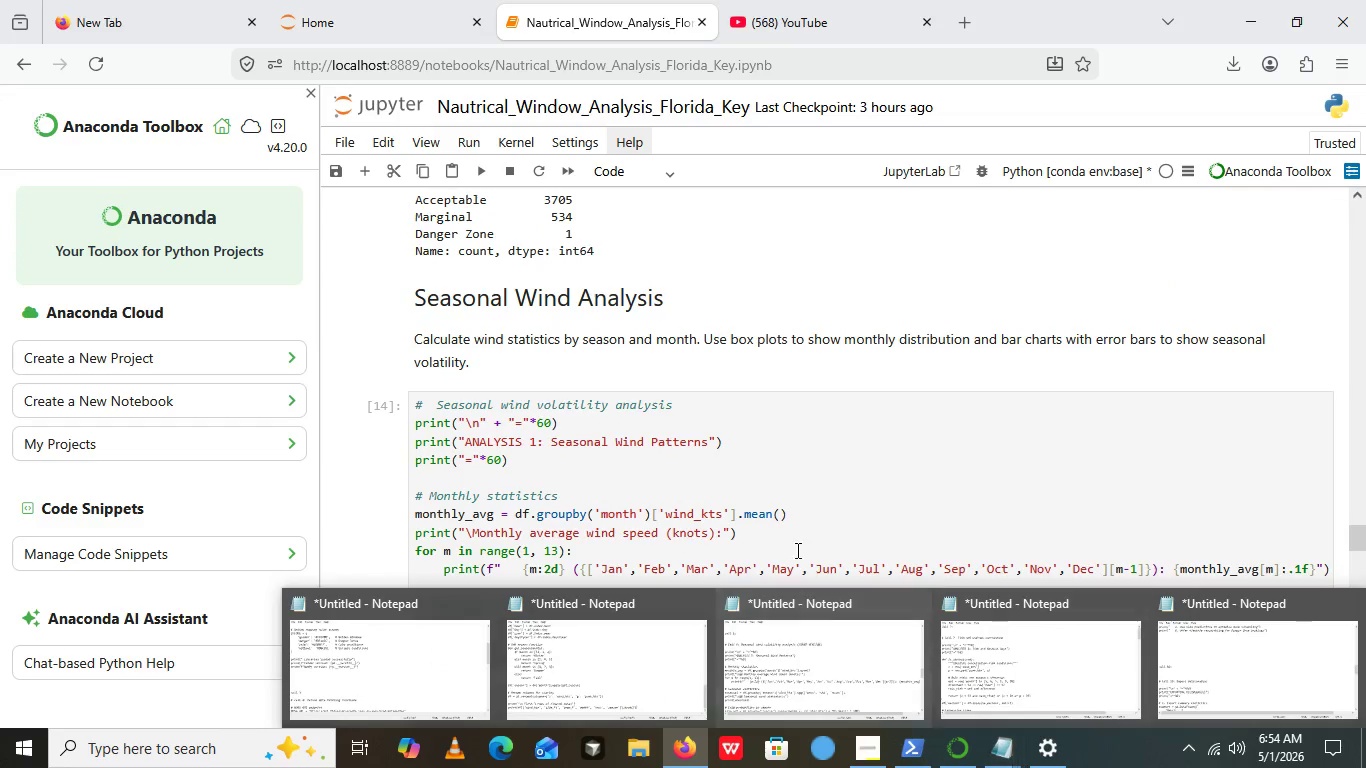 
wait(9.81)
 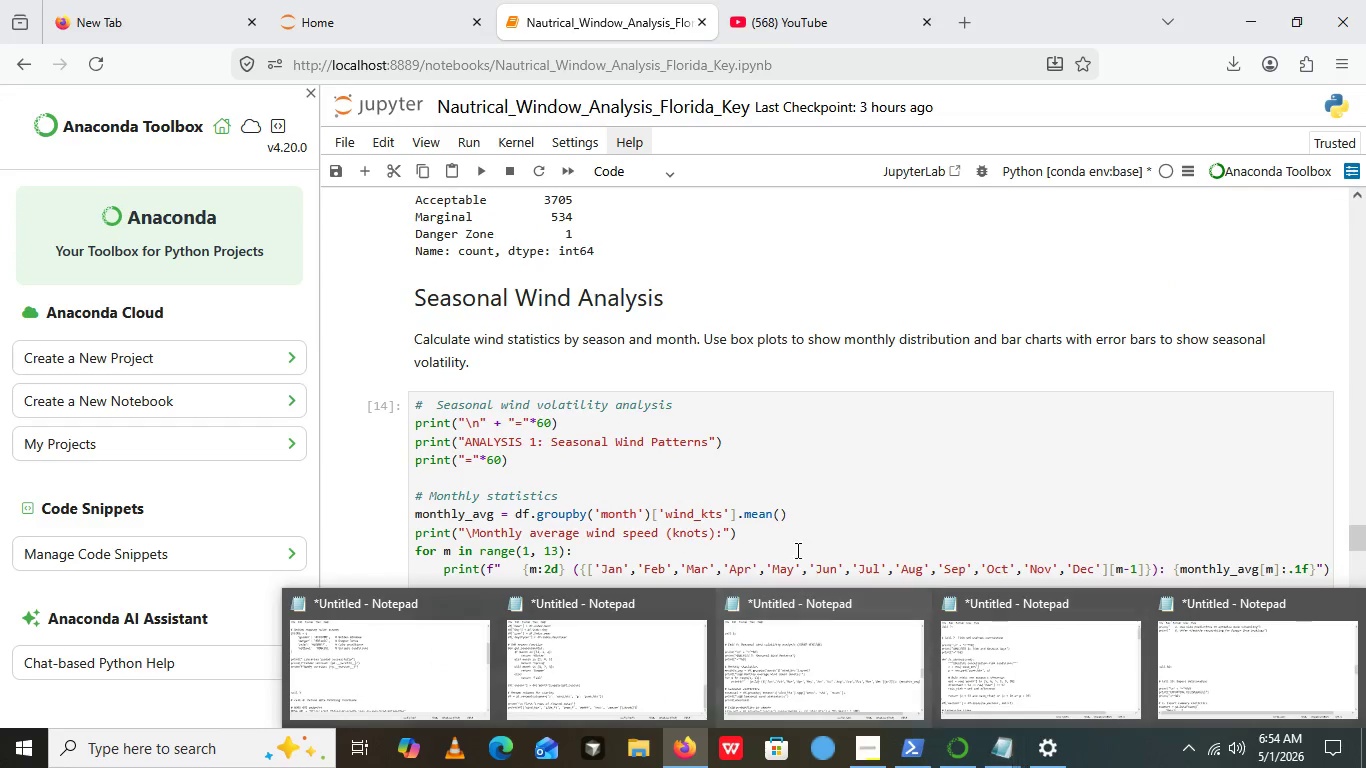 
left_click([986, 694])
 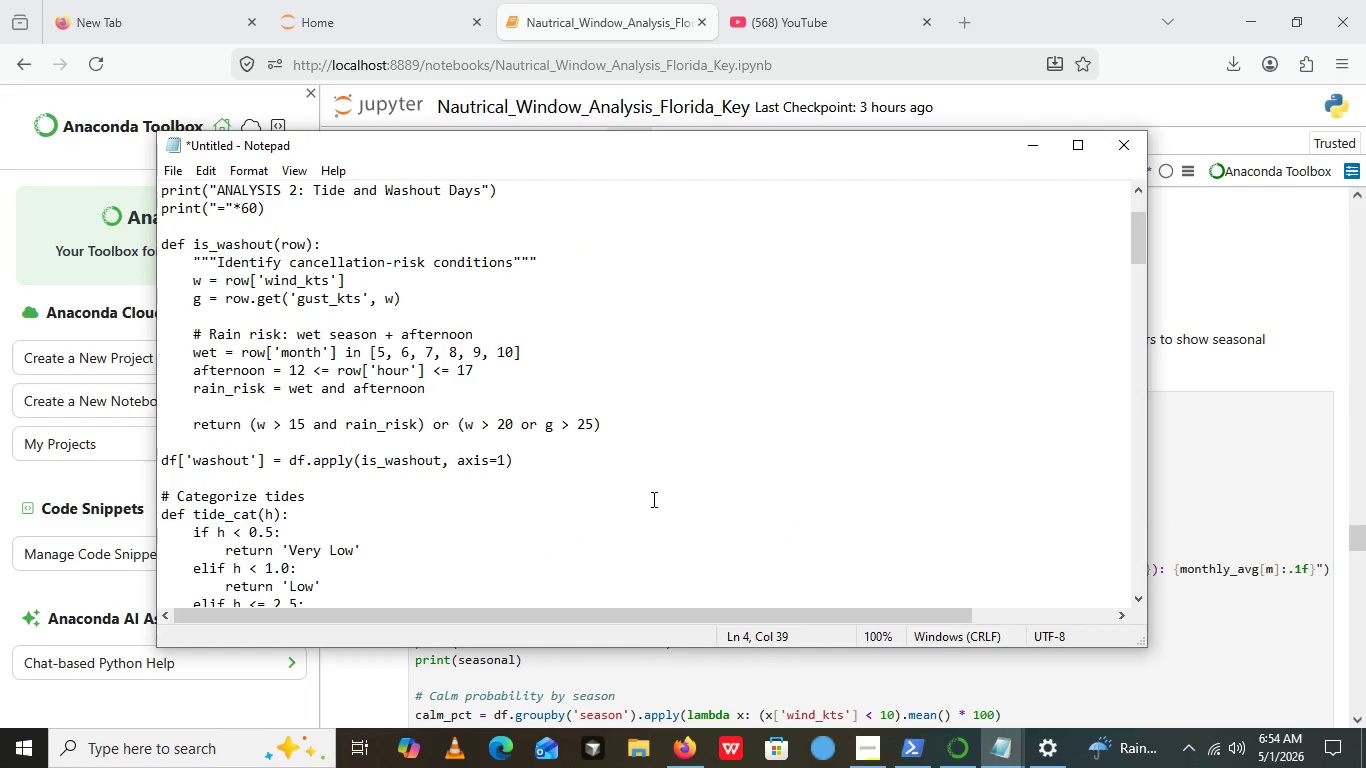 
scroll: coordinate [644, 276], scroll_direction: up, amount: 5.0
 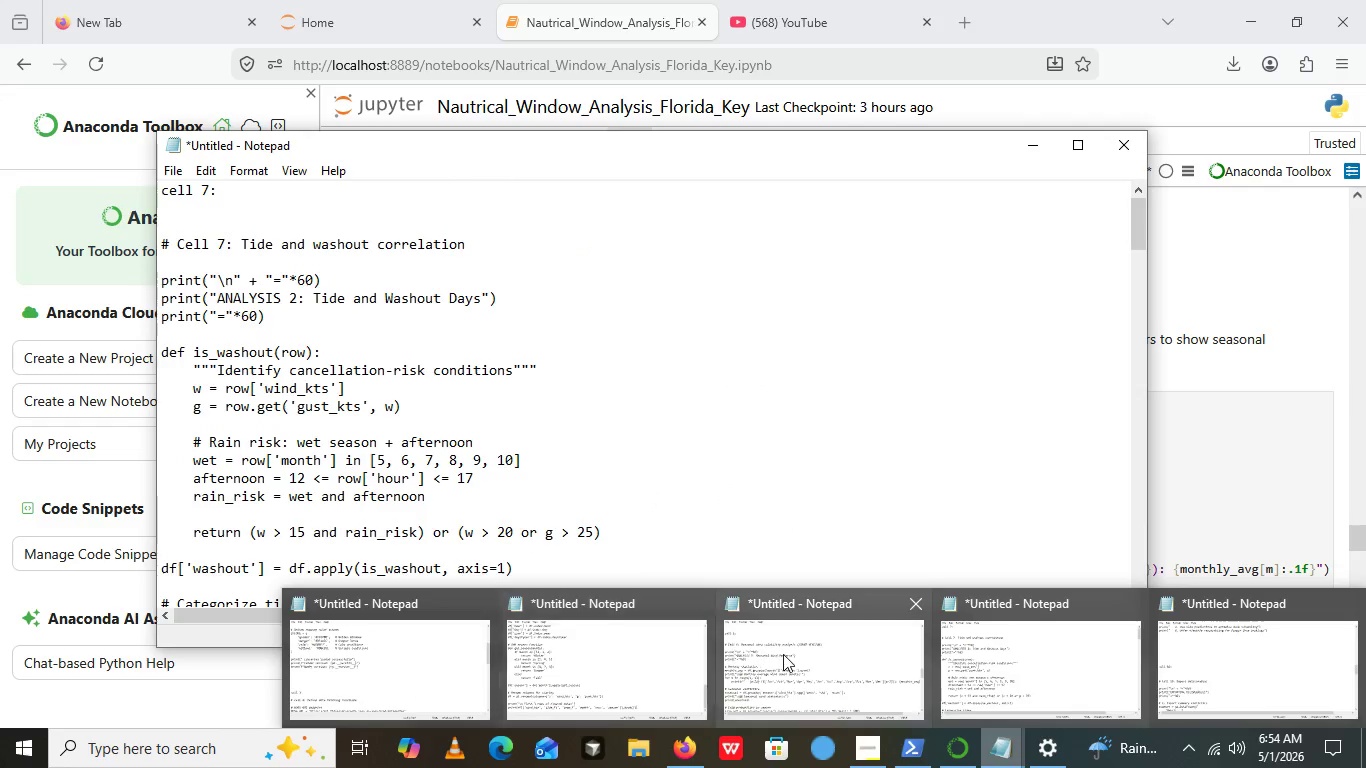 
left_click([783, 654])
 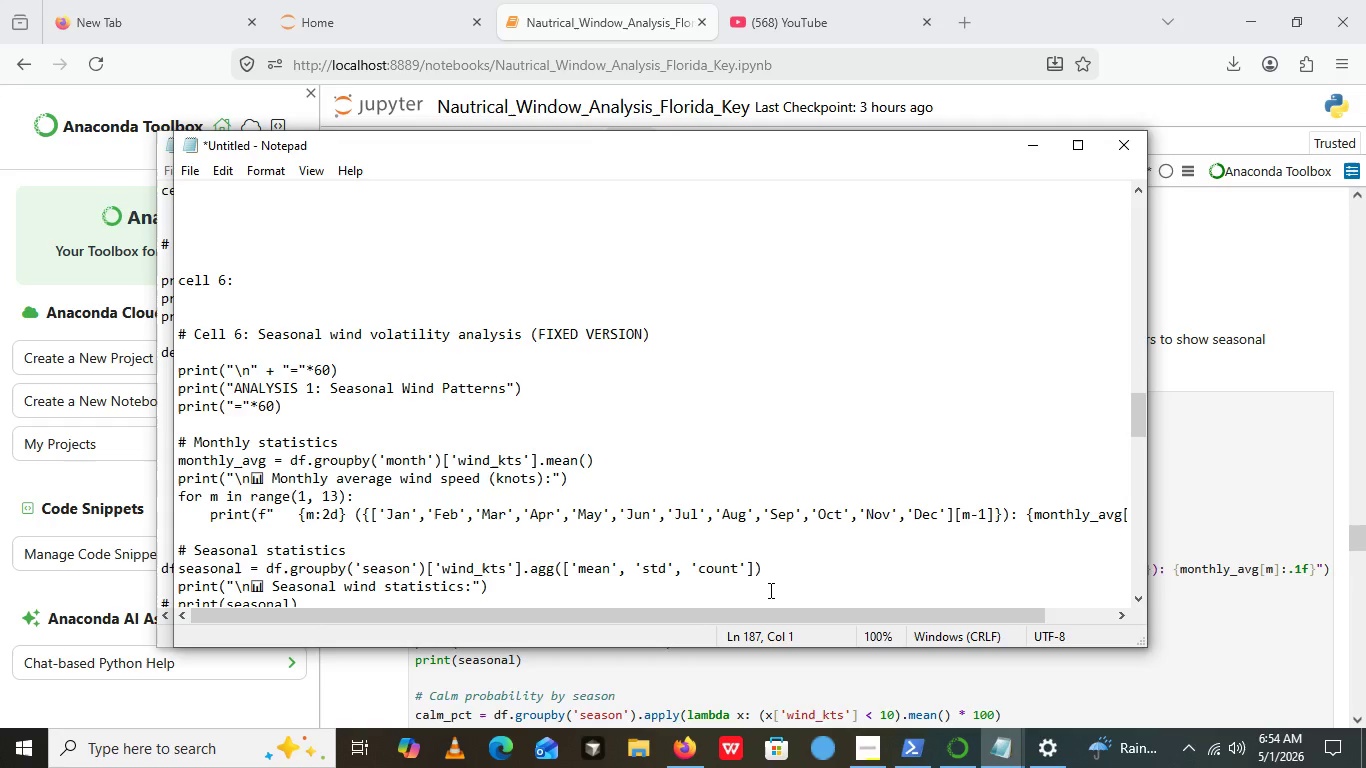 
scroll: coordinate [769, 590], scroll_direction: up, amount: 1.0
 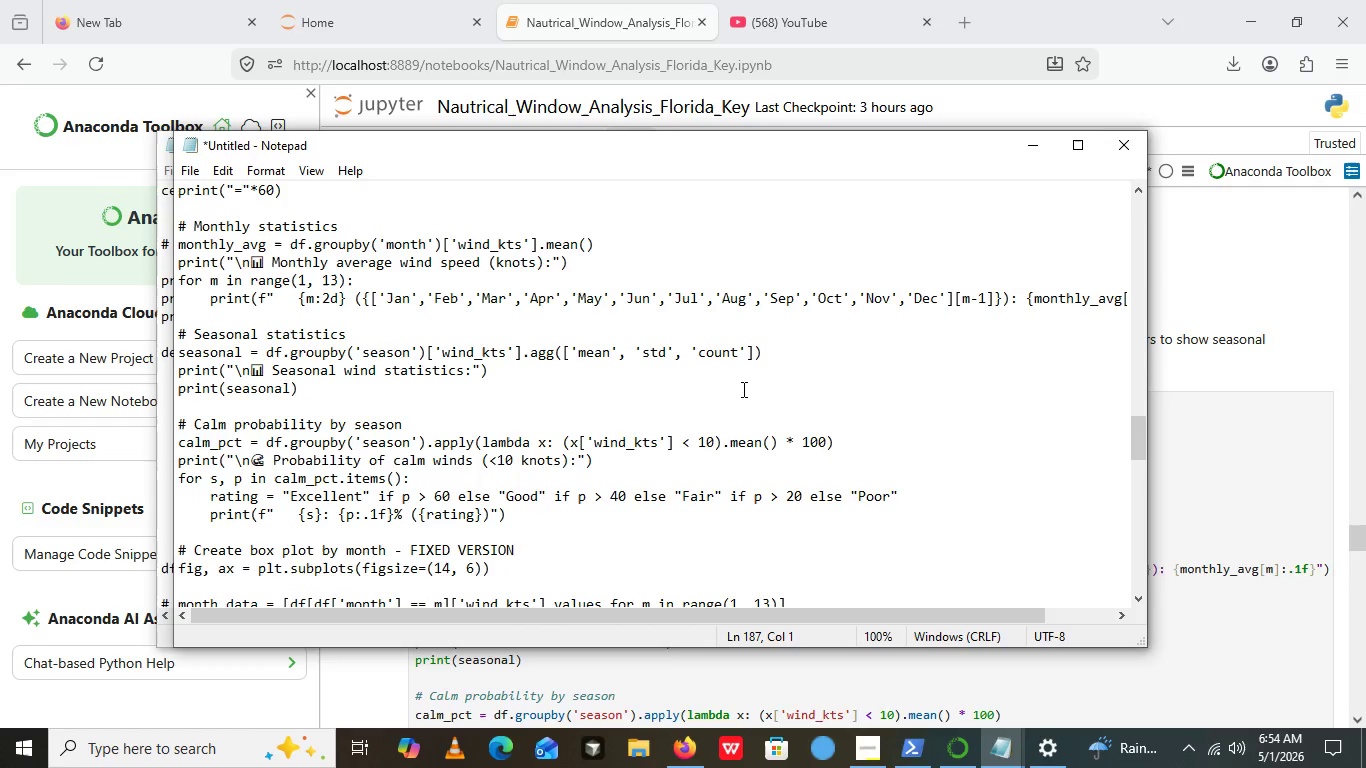 
scroll: coordinate [772, 417], scroll_direction: down, amount: 38.0
 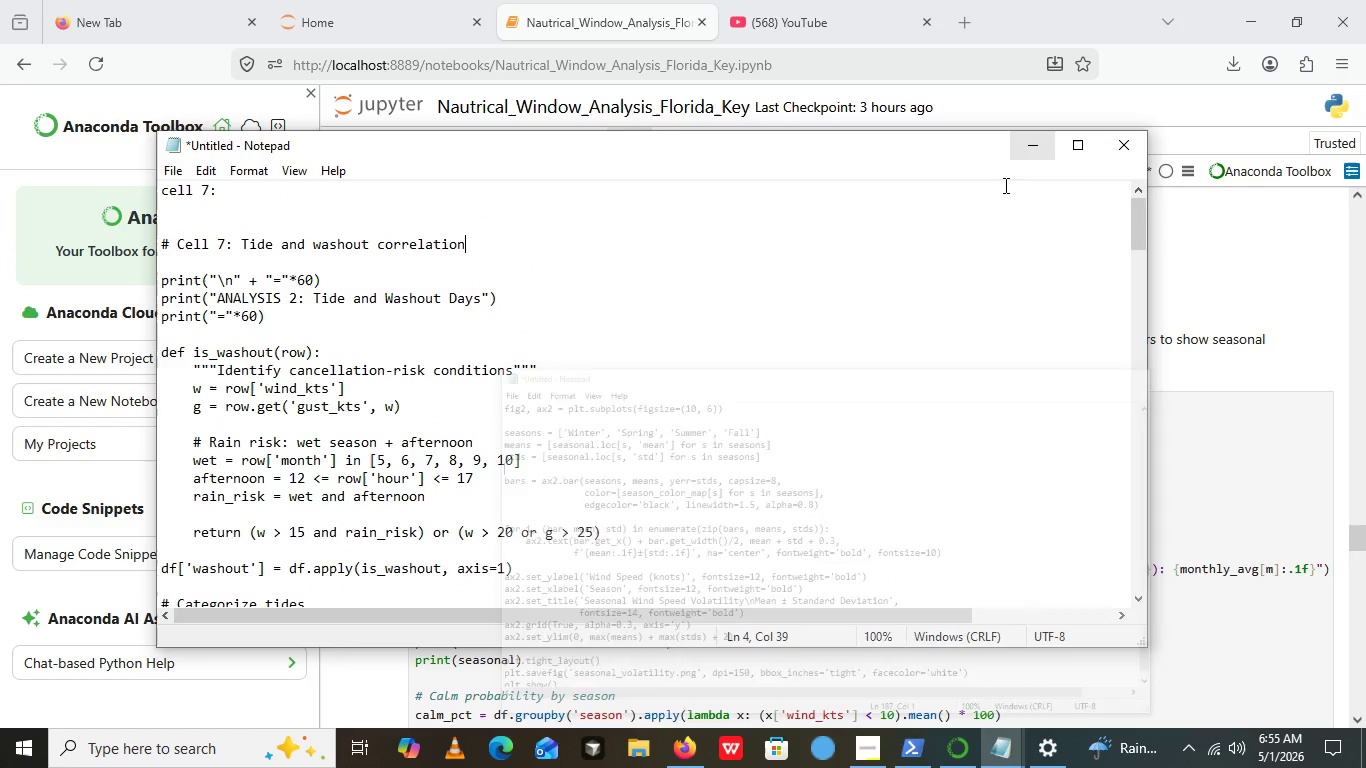 
left_click([1044, 140])
 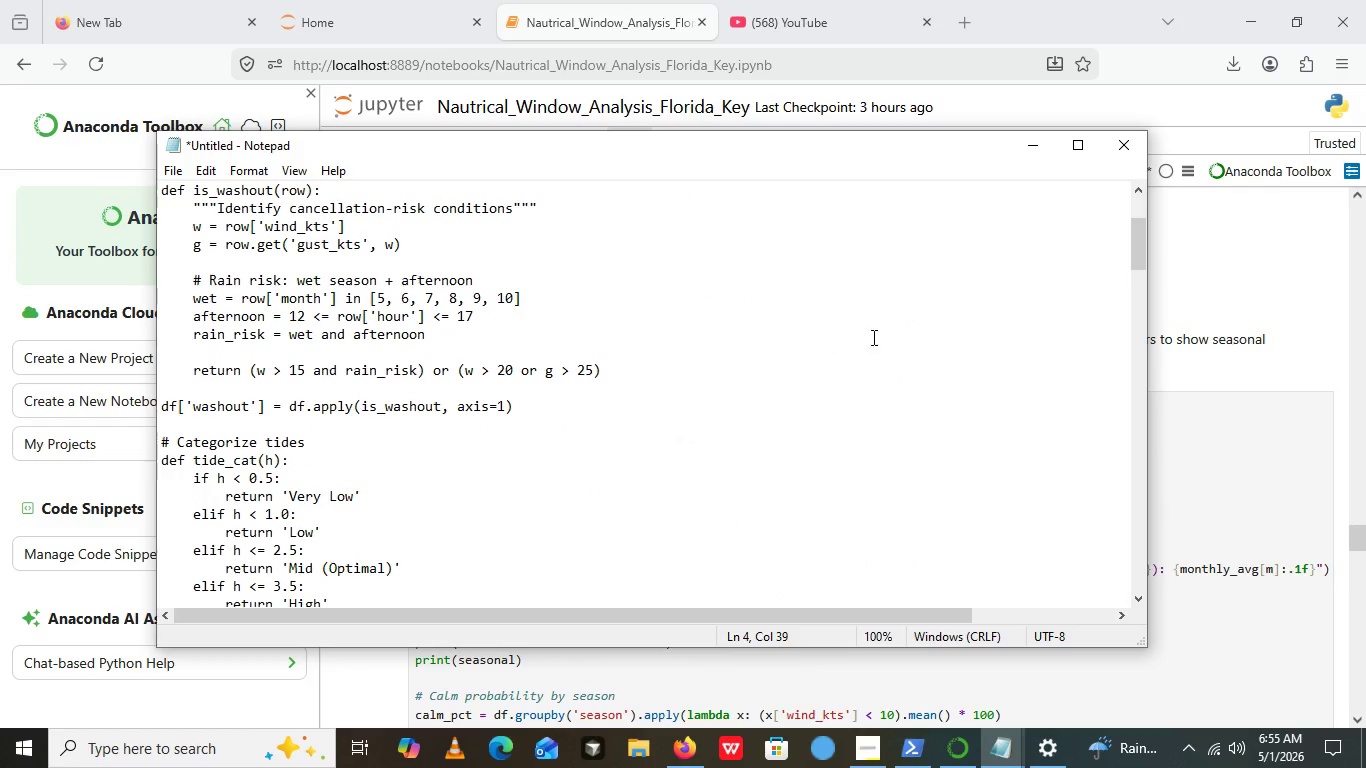 
scroll: coordinate [715, 432], scroll_direction: down, amount: 2.0
 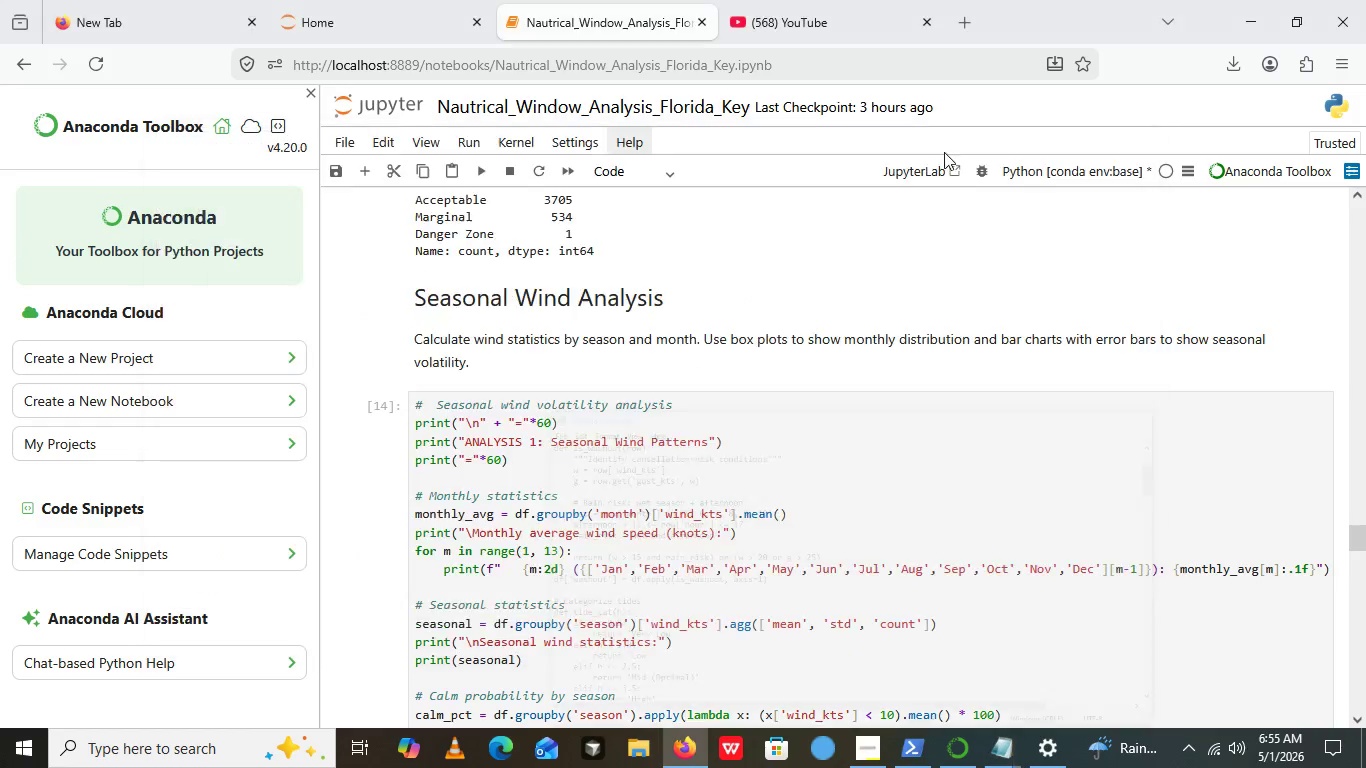 
left_click([1030, 138])
 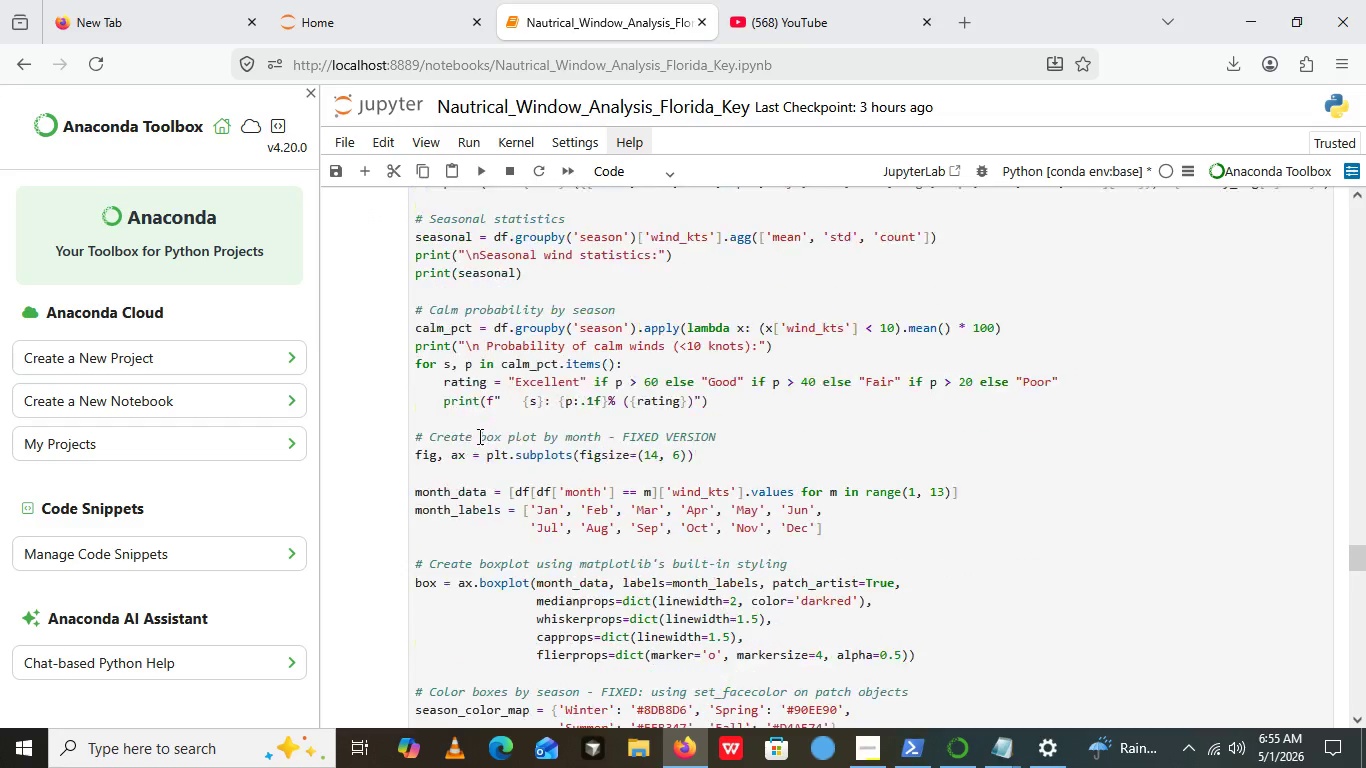 
scroll: coordinate [480, 438], scroll_direction: down, amount: 13.0
 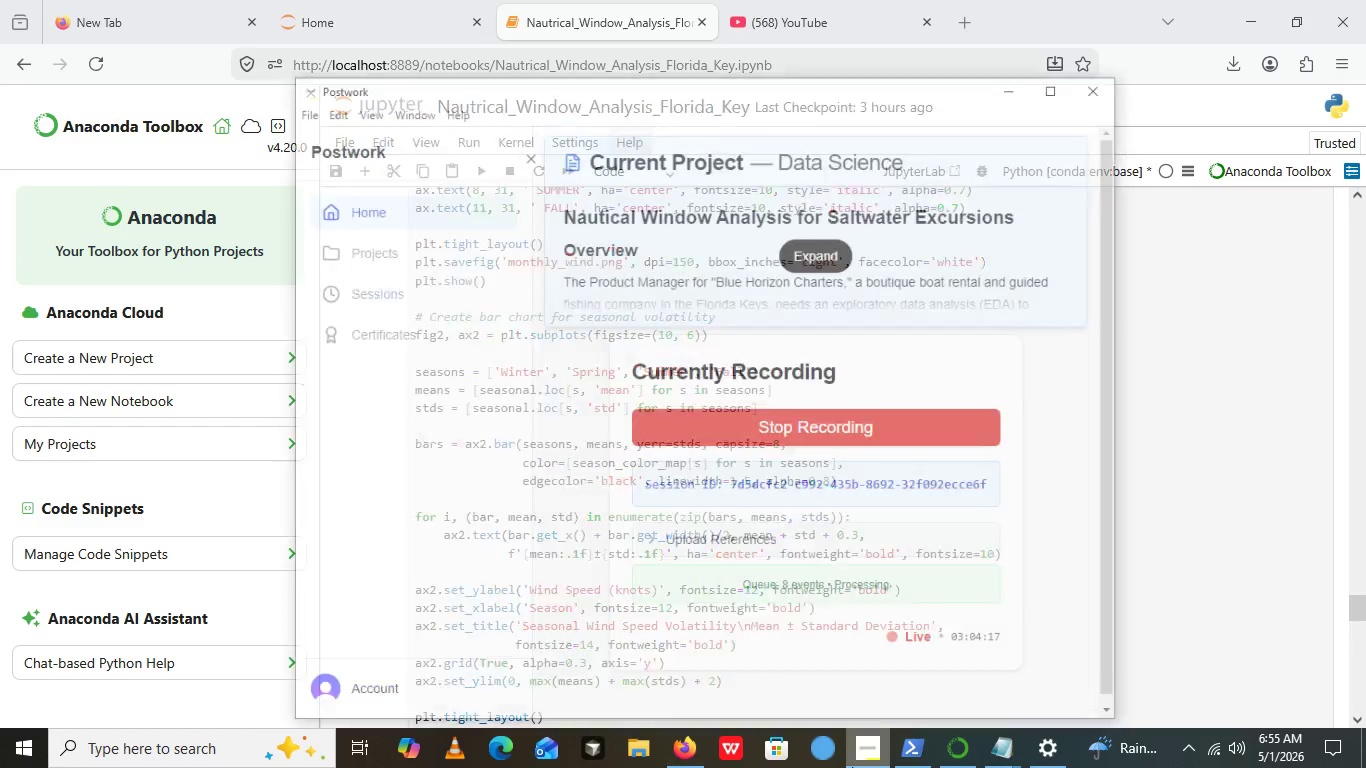 
left_click([852, 767])